 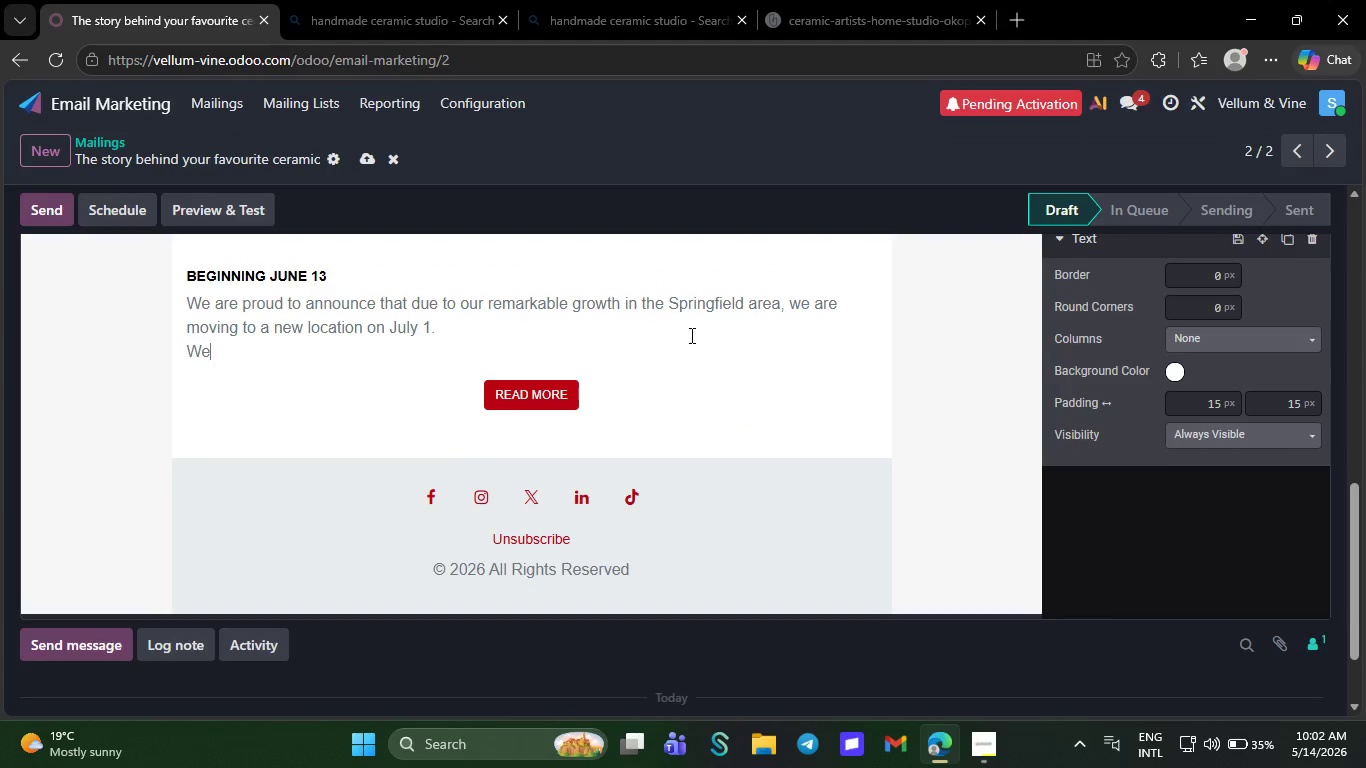 
key(Backspace)
 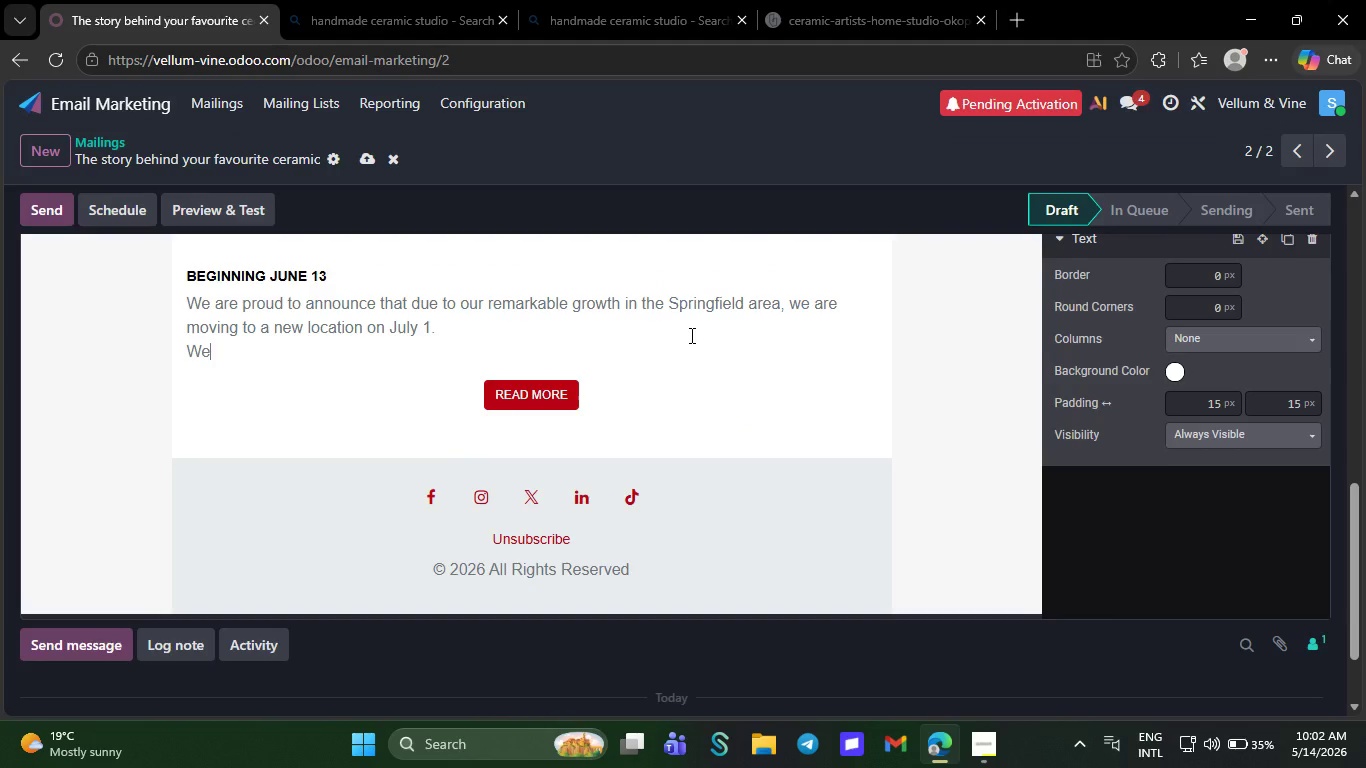 
key(Backspace)
 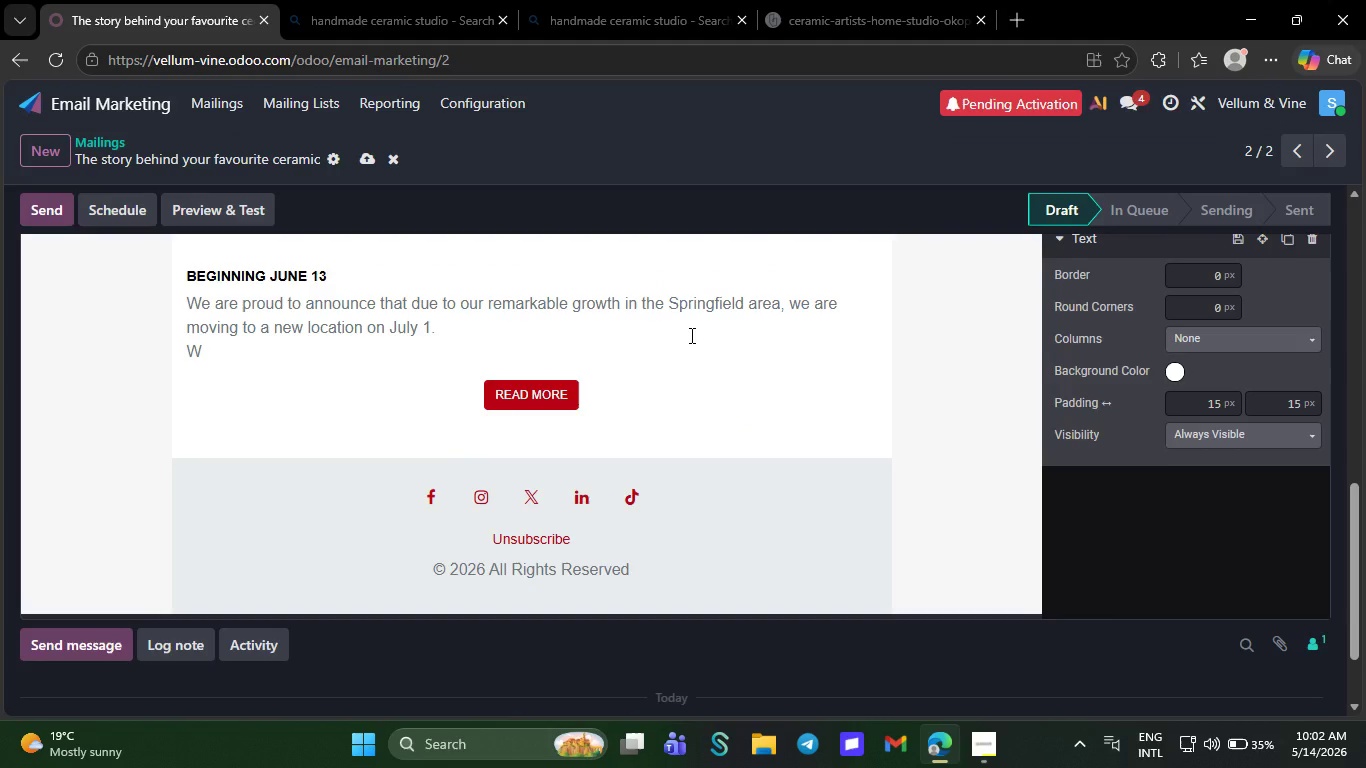 
key(Backspace)
 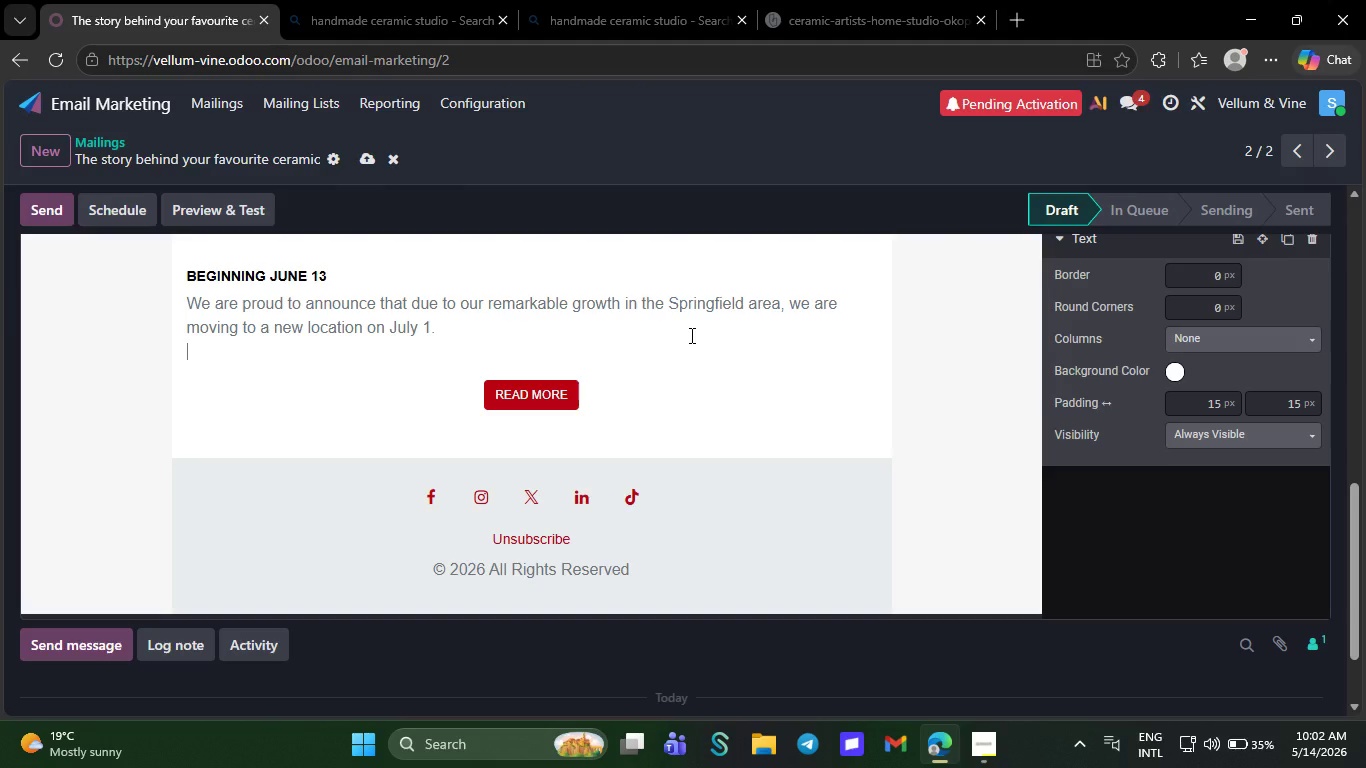 
key(Backspace)
 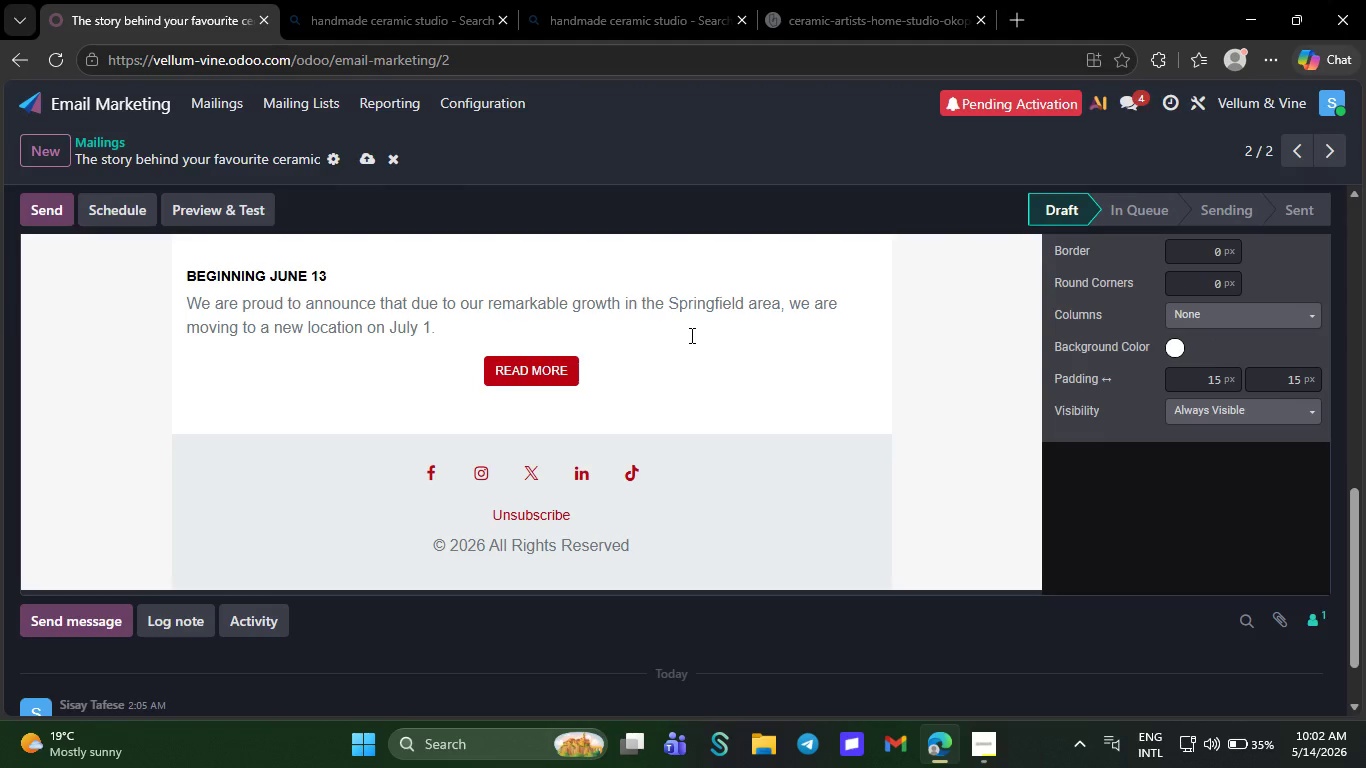 
key(Backspace)
 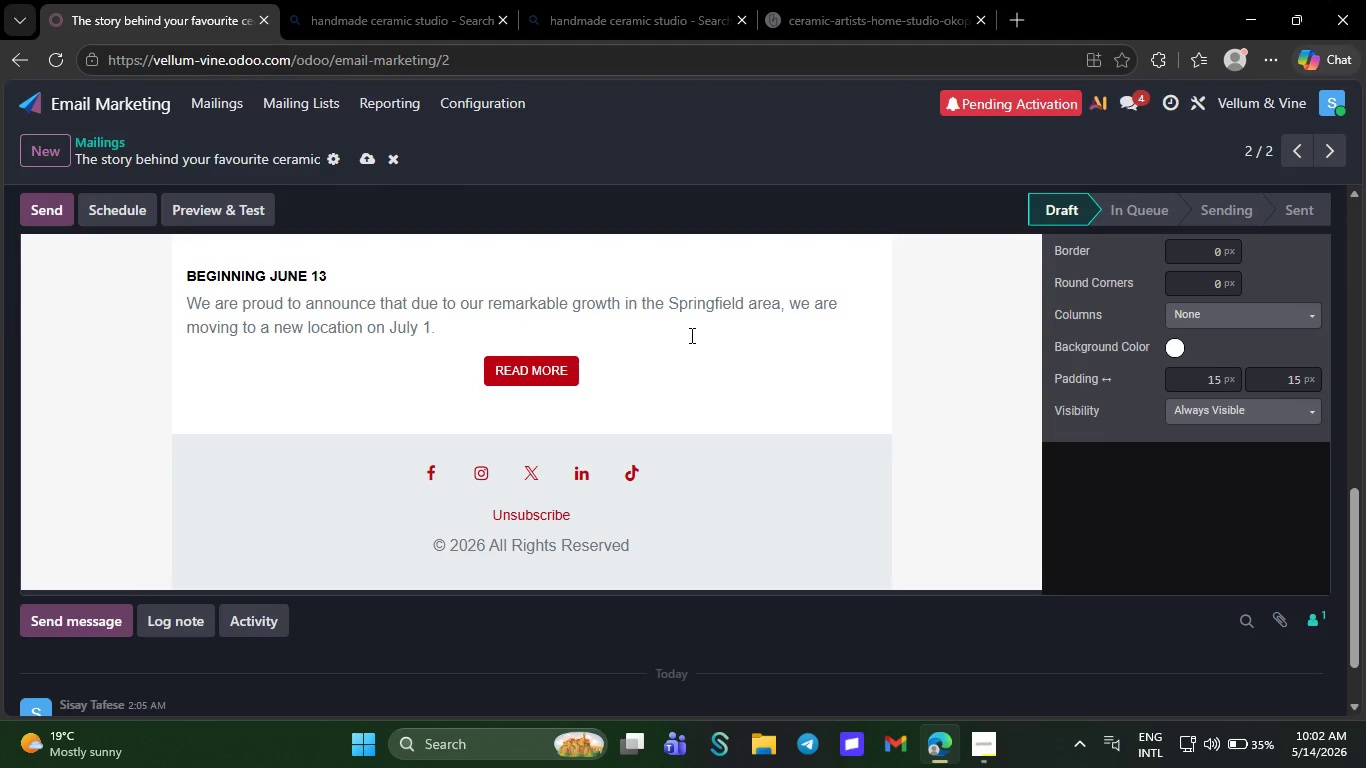 
key(Backspace)
 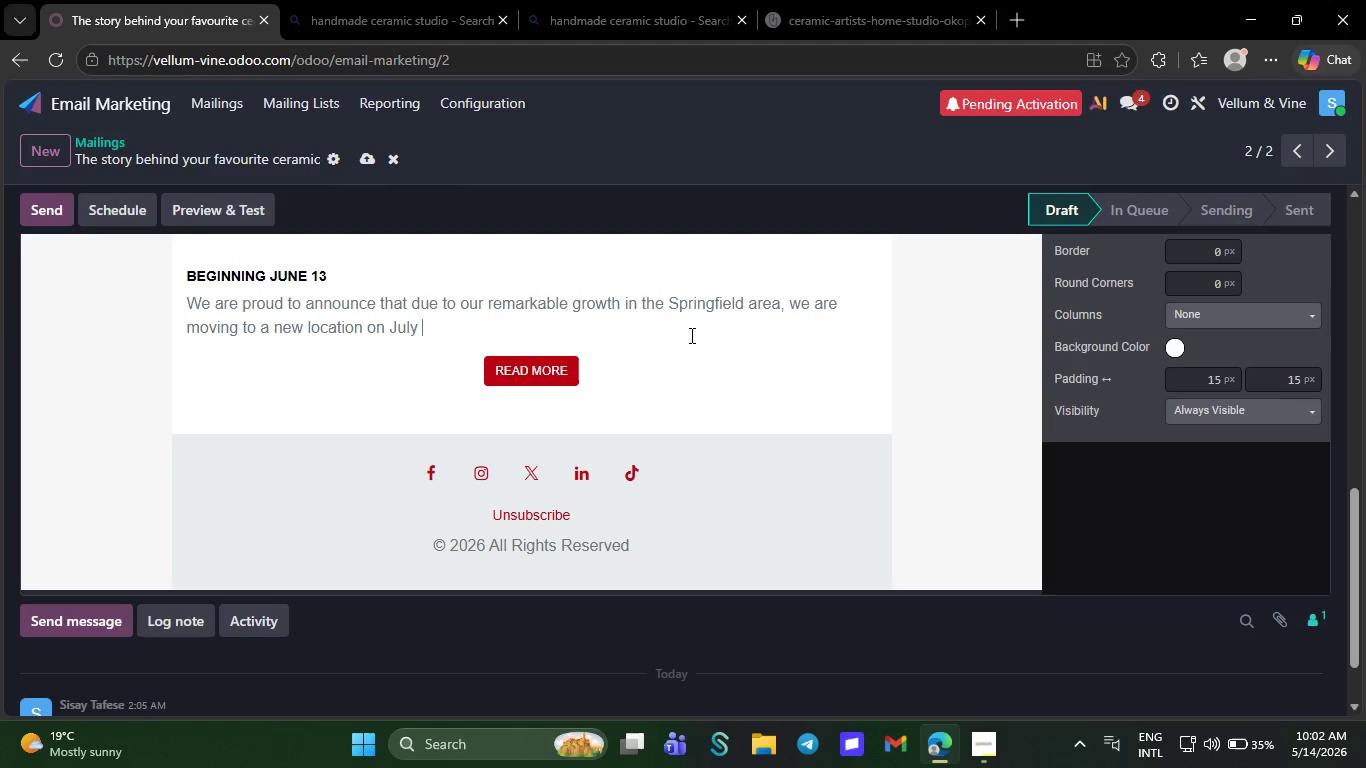 
key(Backspace)
 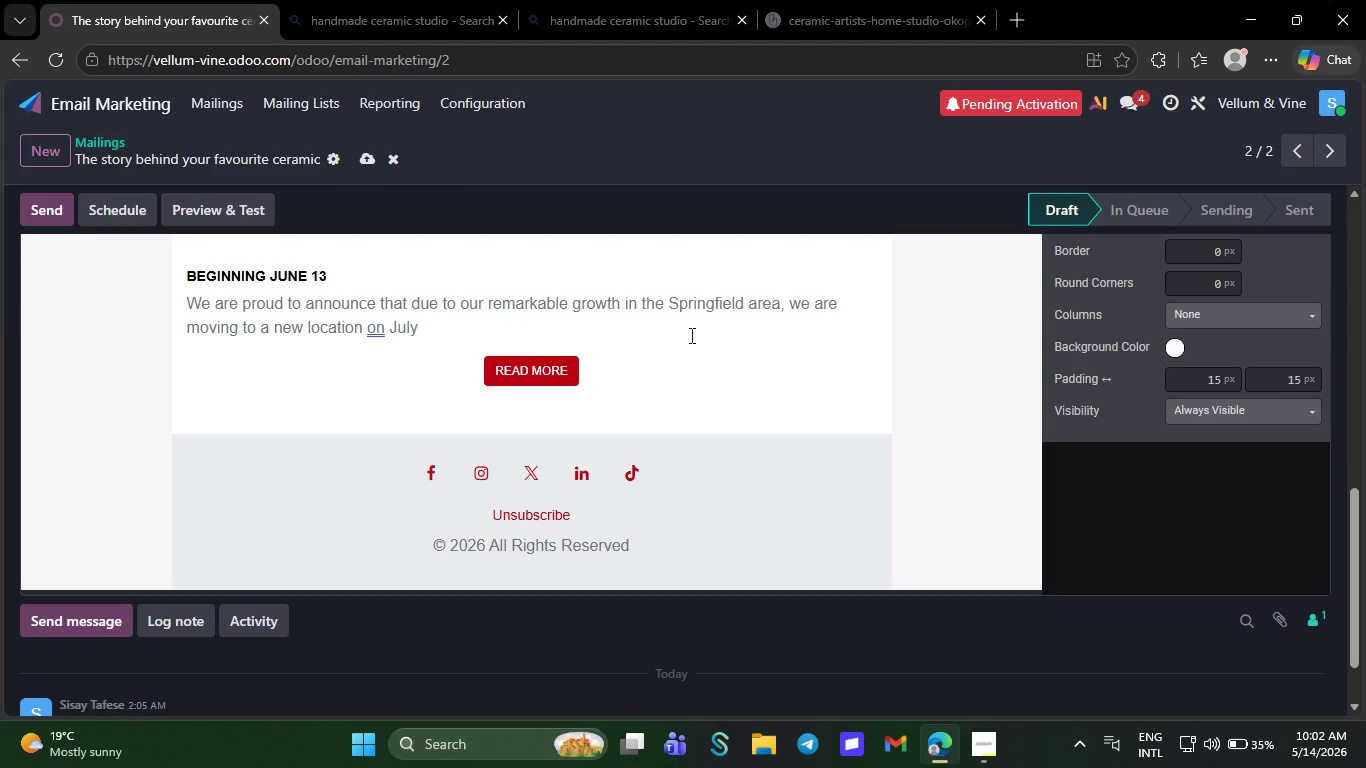 
wait(6.42)
 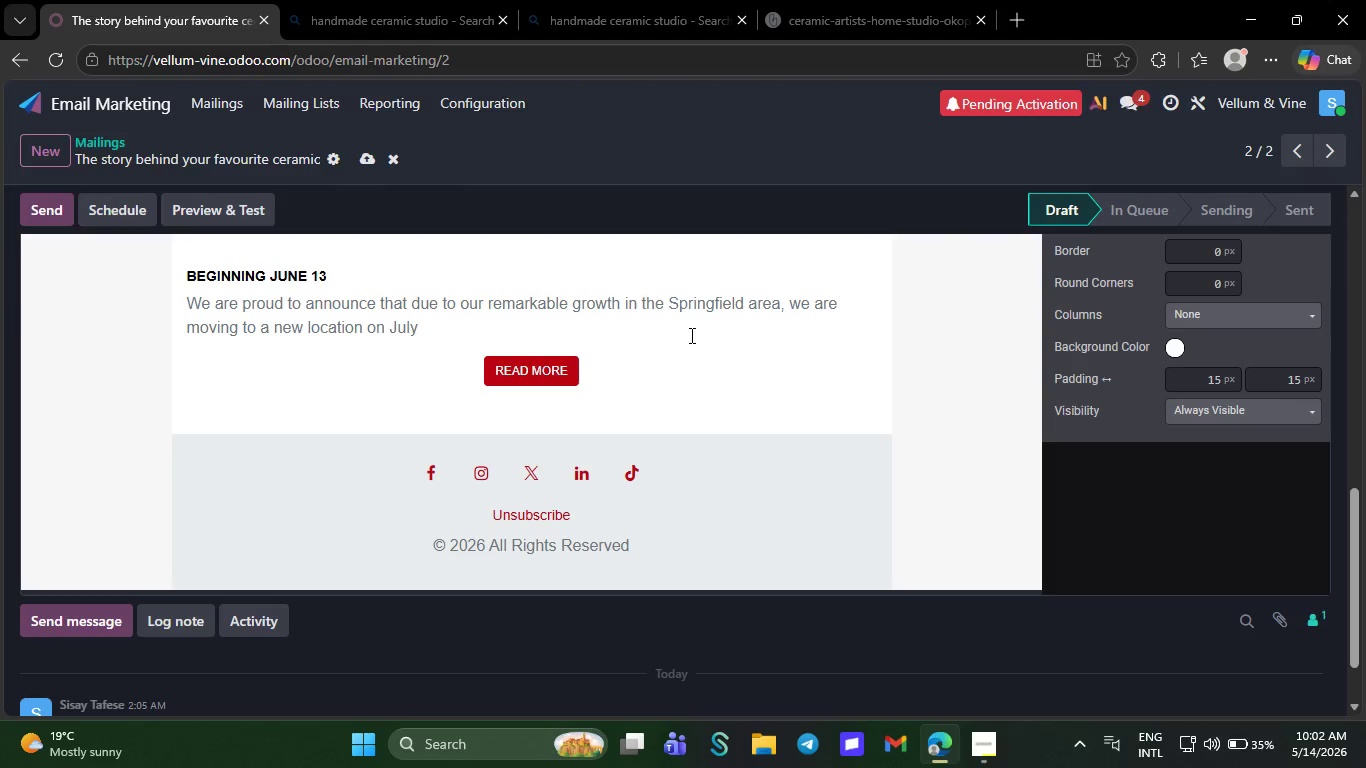 
key(Backspace)
 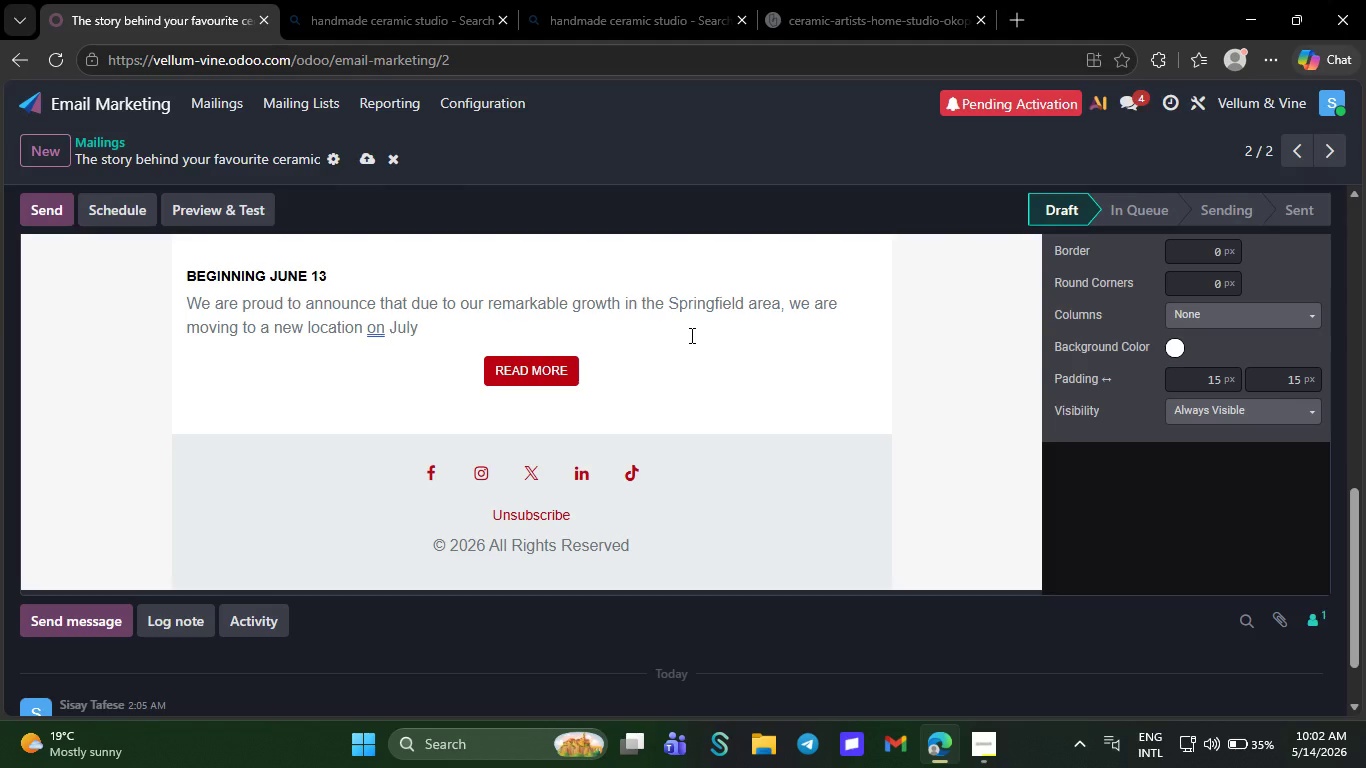 
wait(5.16)
 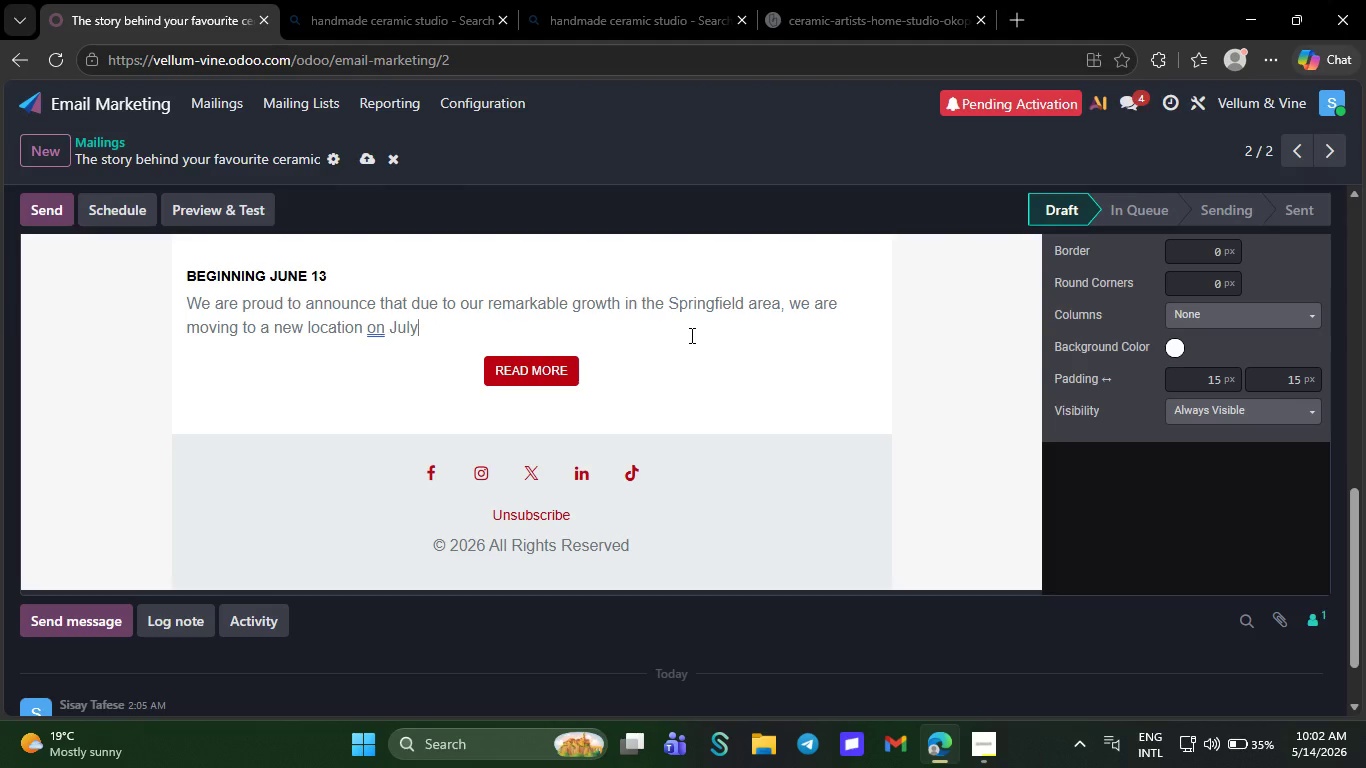 
key(Backspace)
 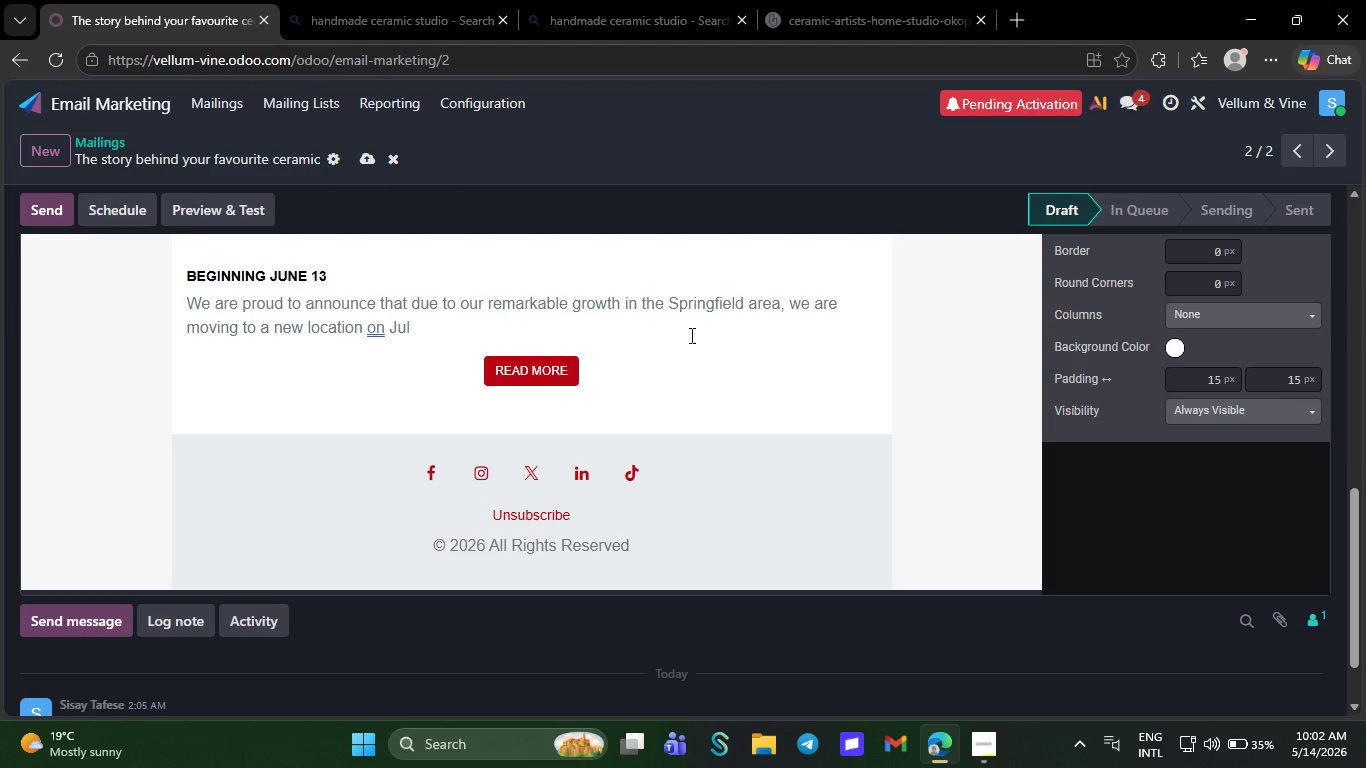 
key(Backspace)
 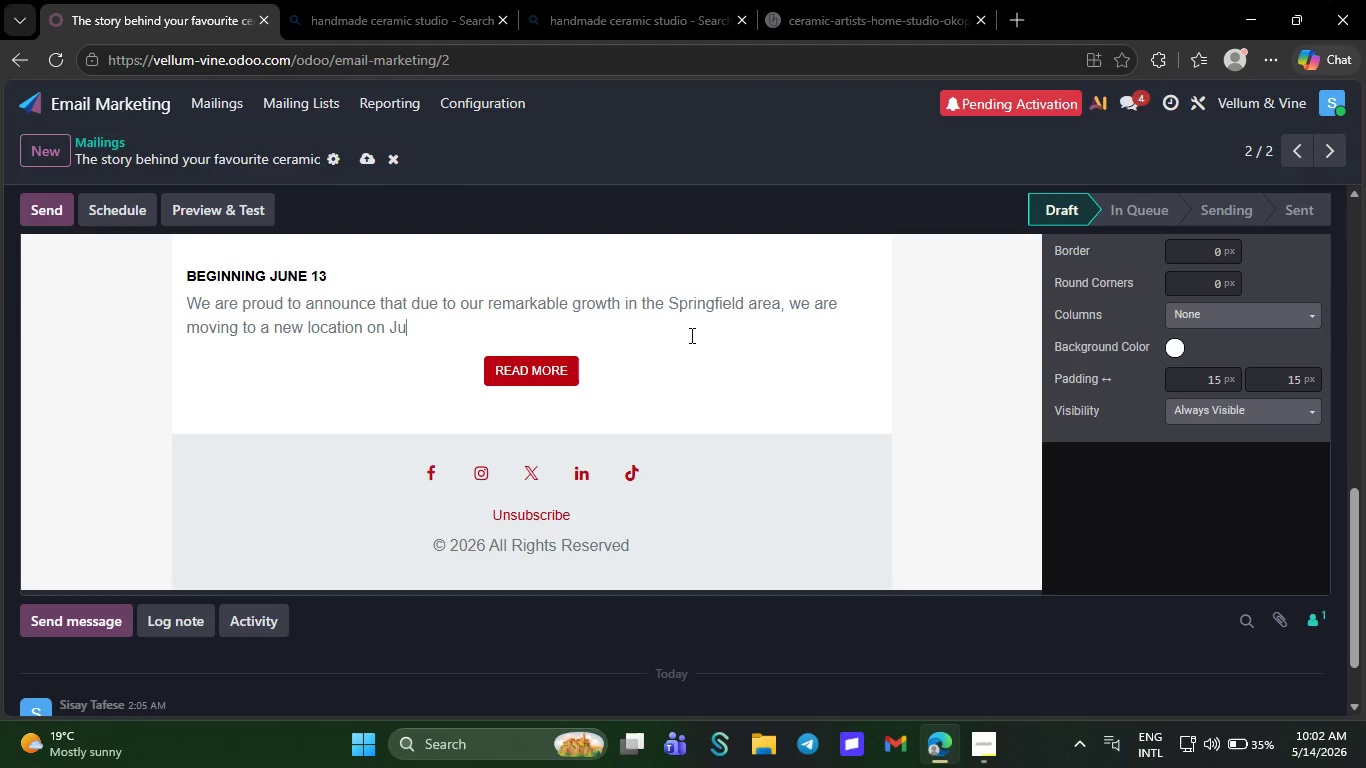 
wait(8.28)
 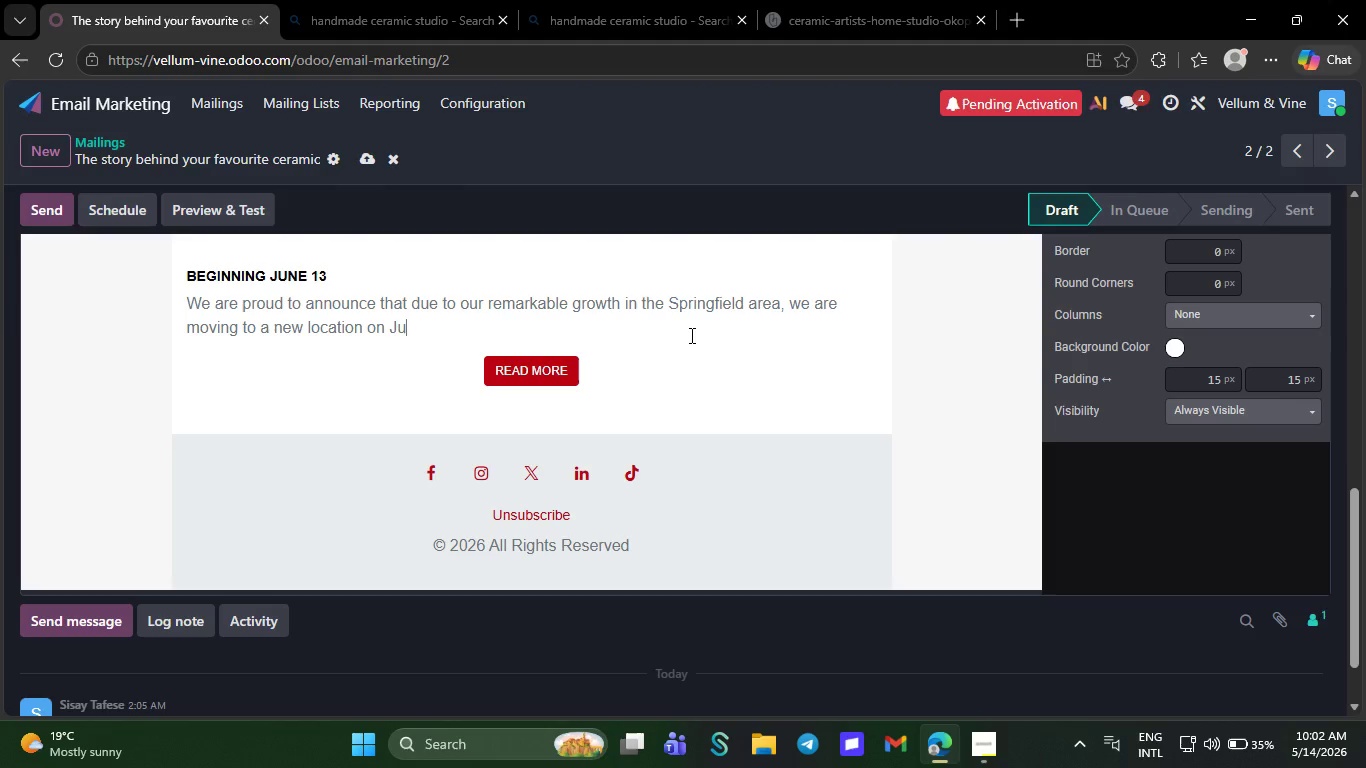 
key(Backspace)
 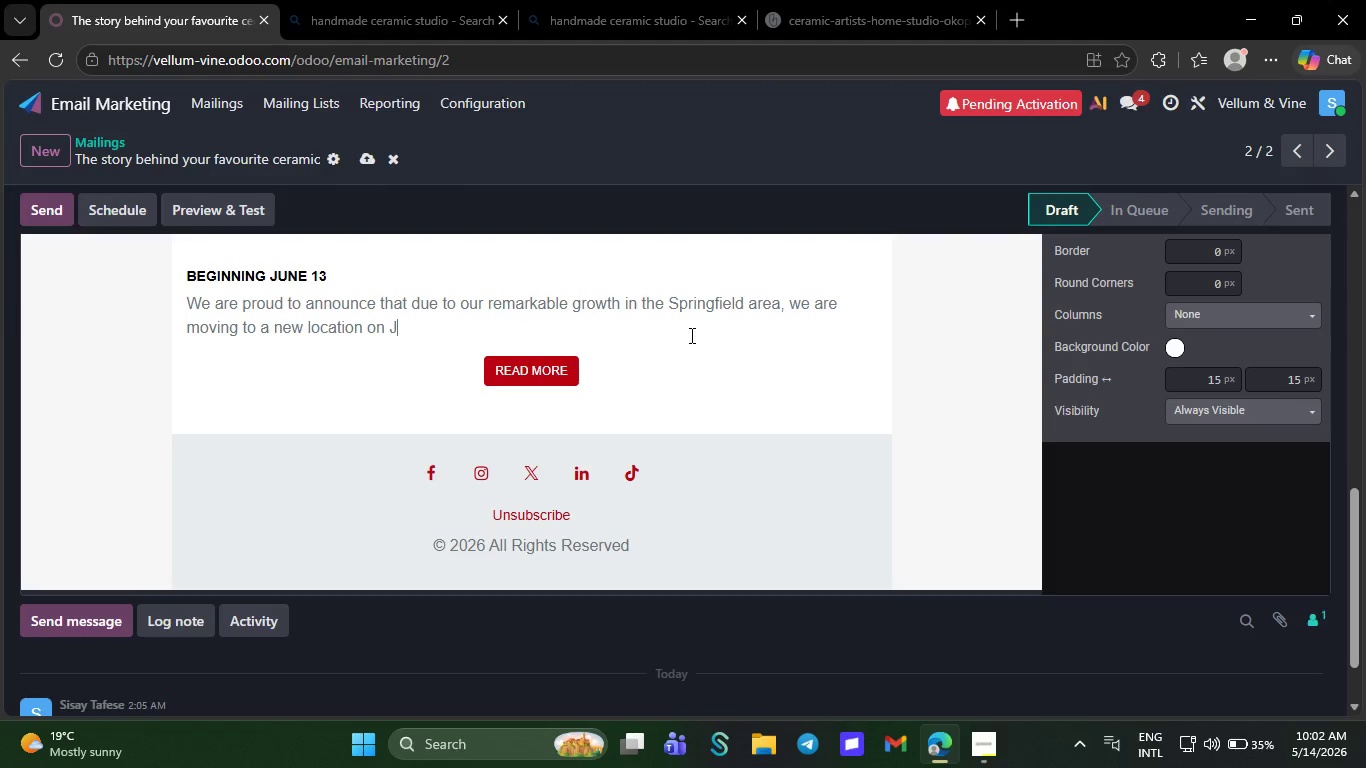 
wait(9.33)
 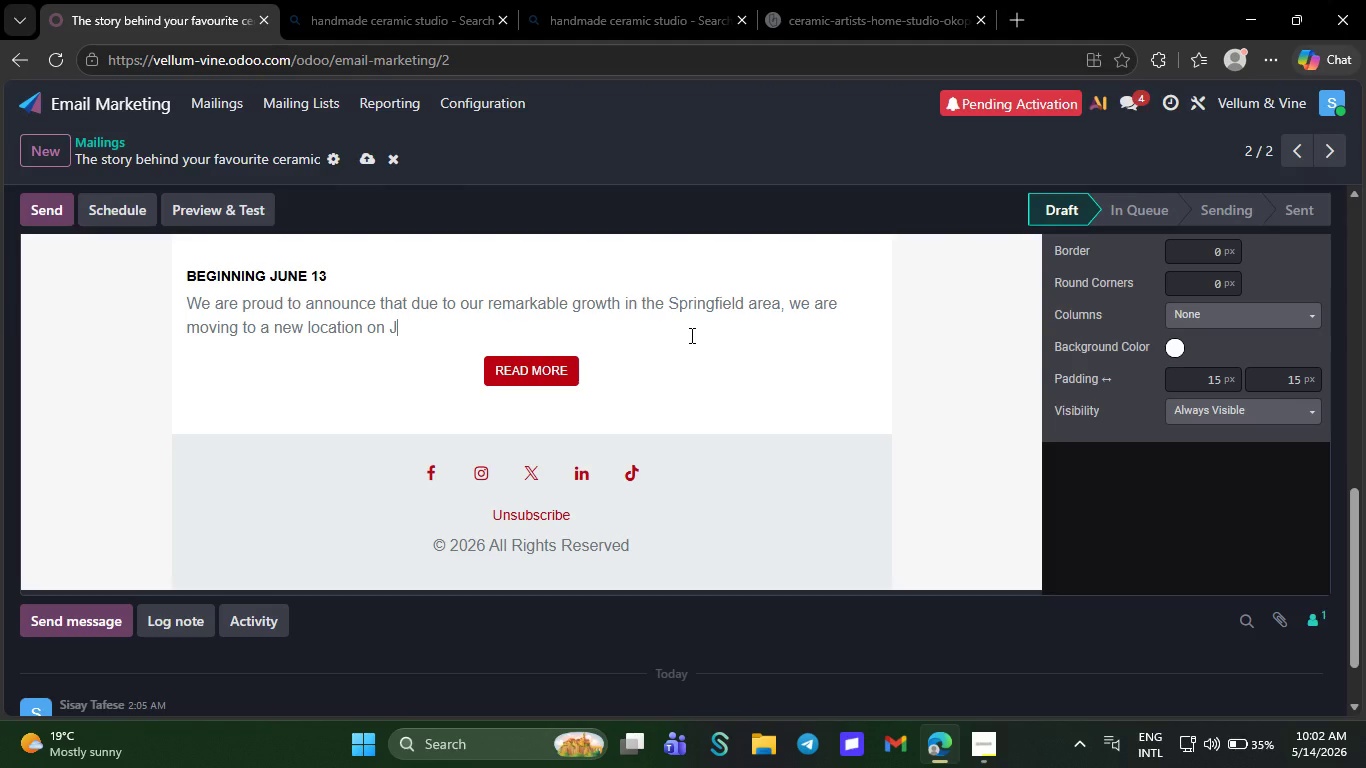 
key(Backspace)
 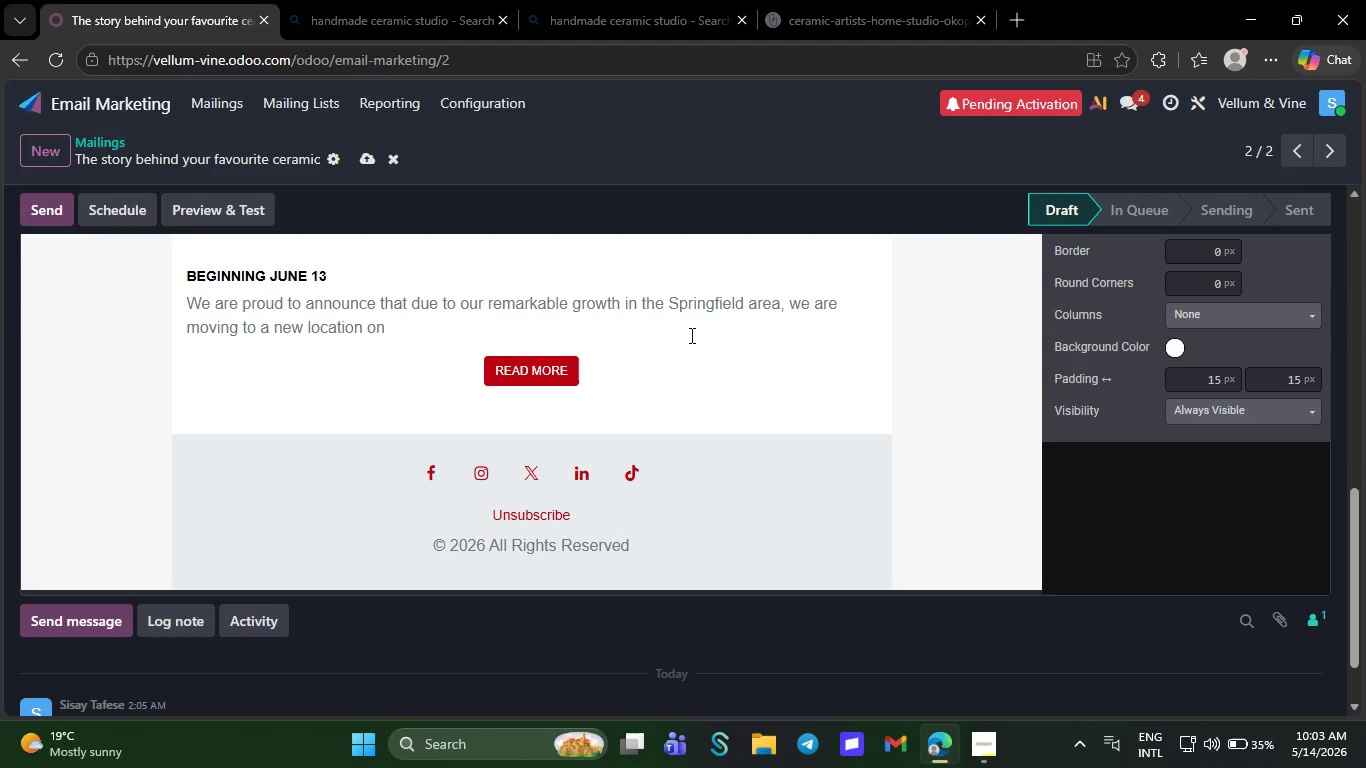 
key(Backspace)
 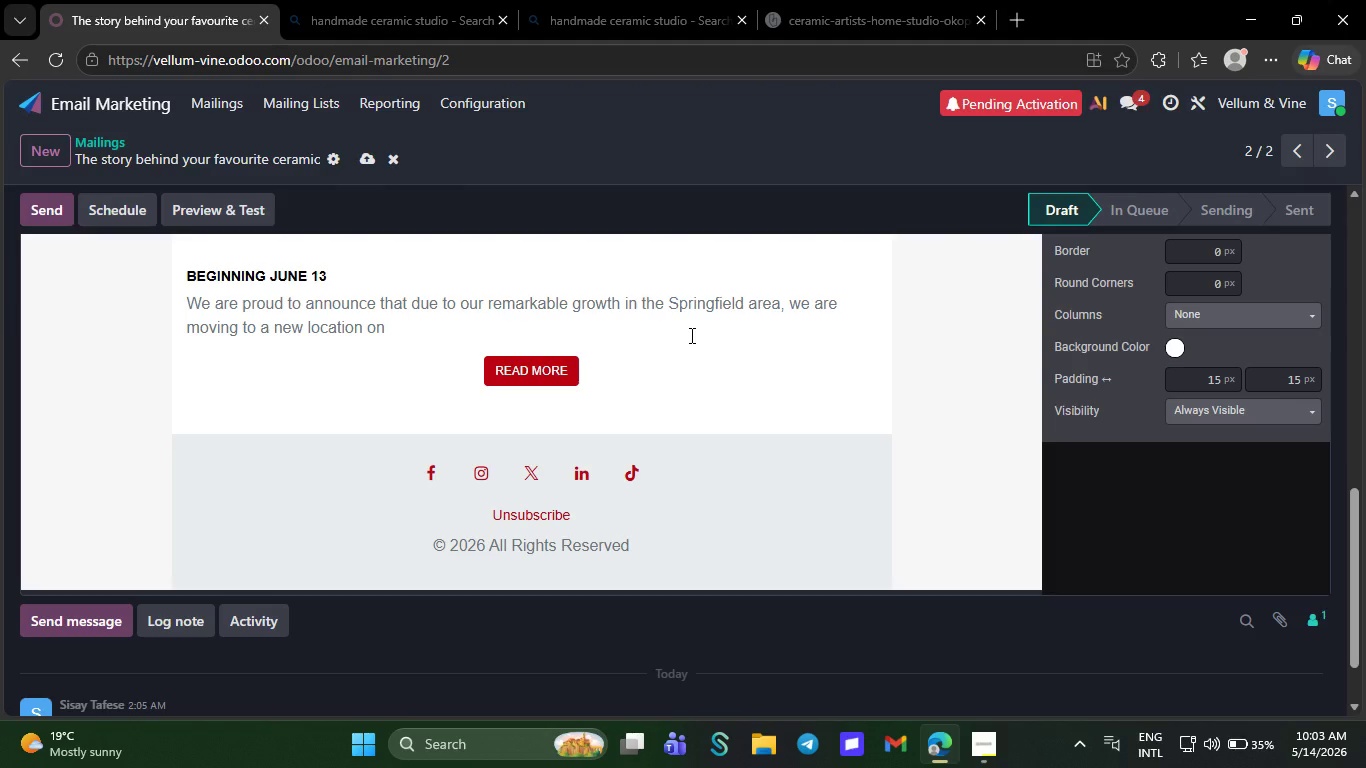 
key(Backspace)
 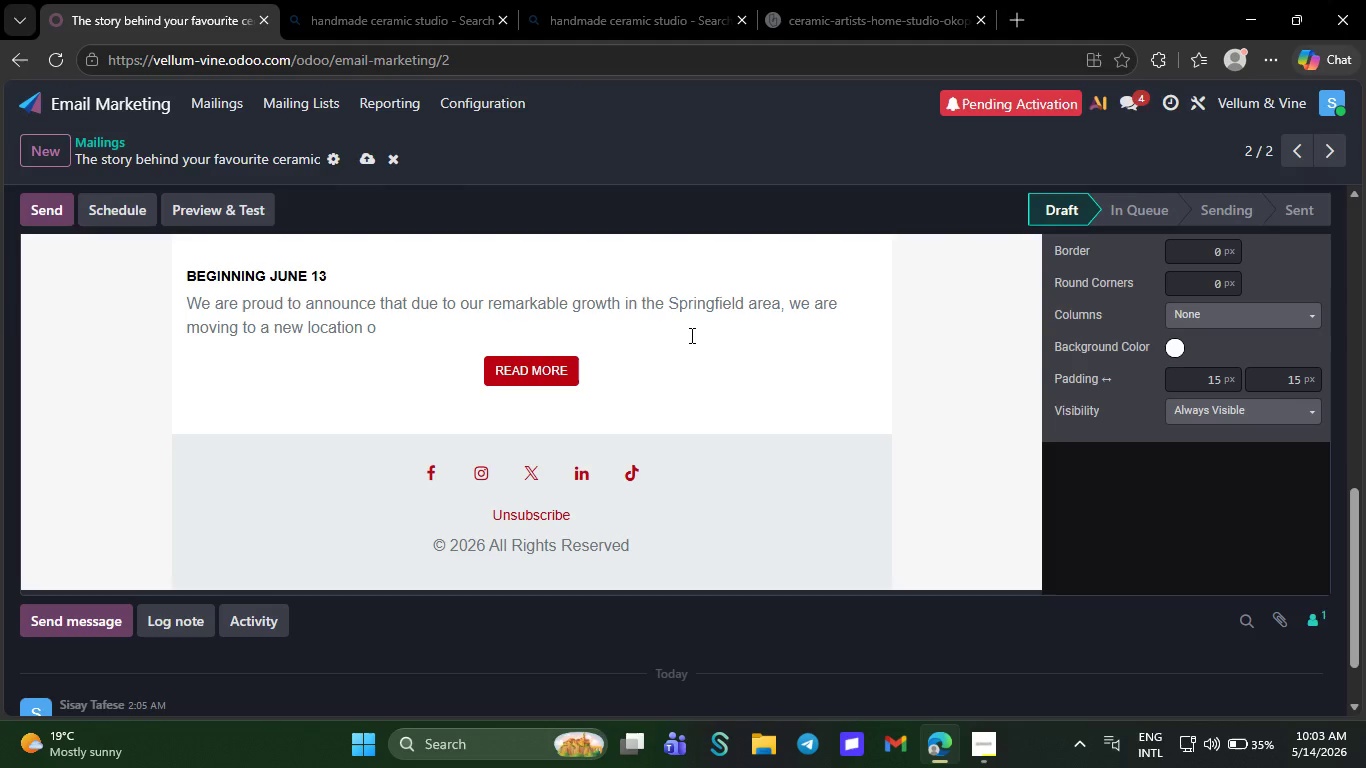 
wait(10.58)
 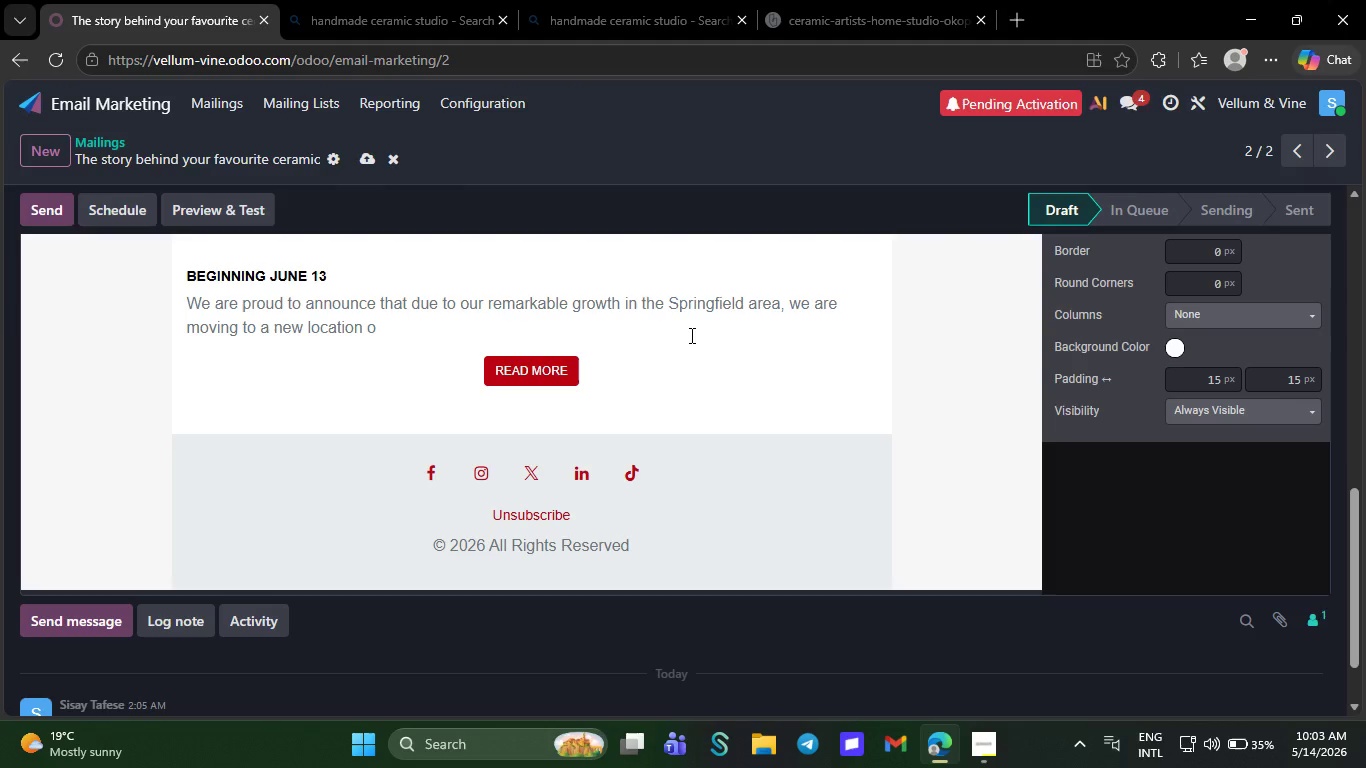 
key(Backspace)
 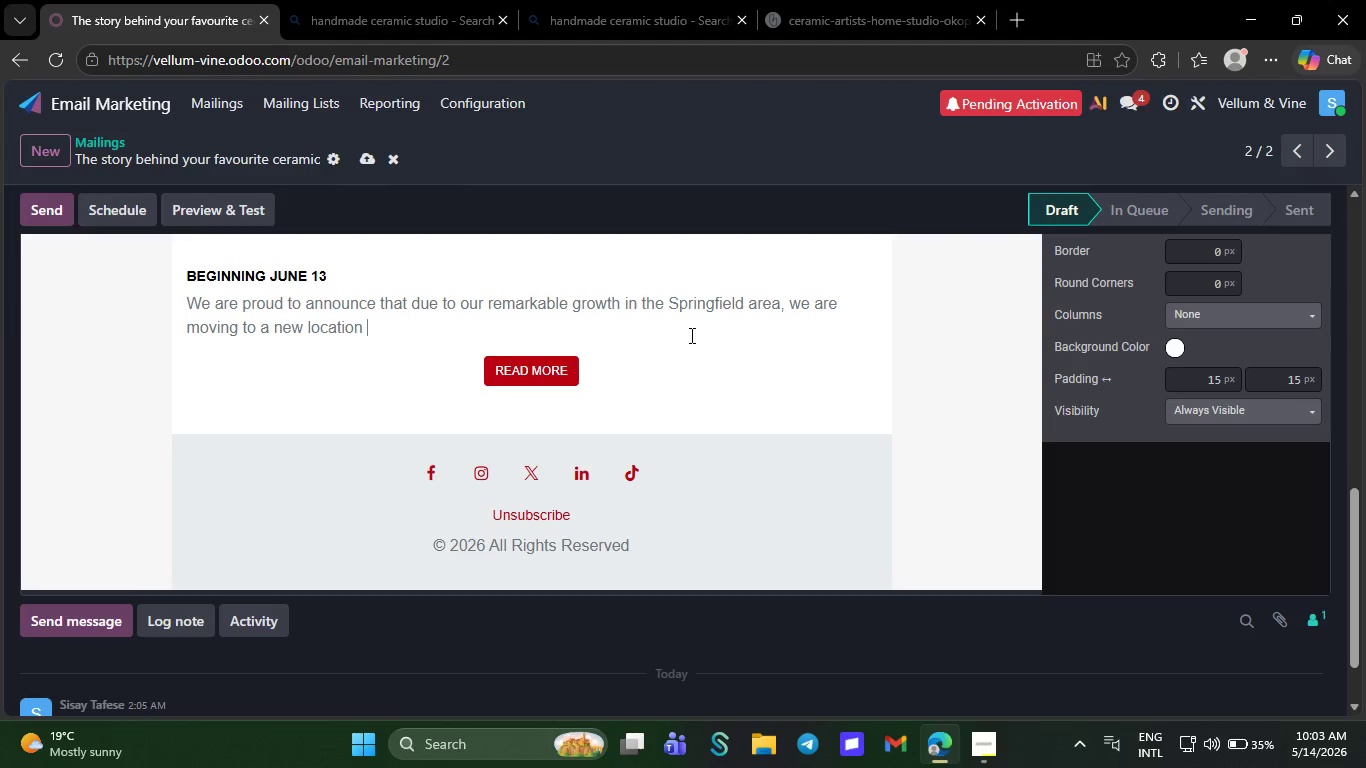 
key(Backspace)
 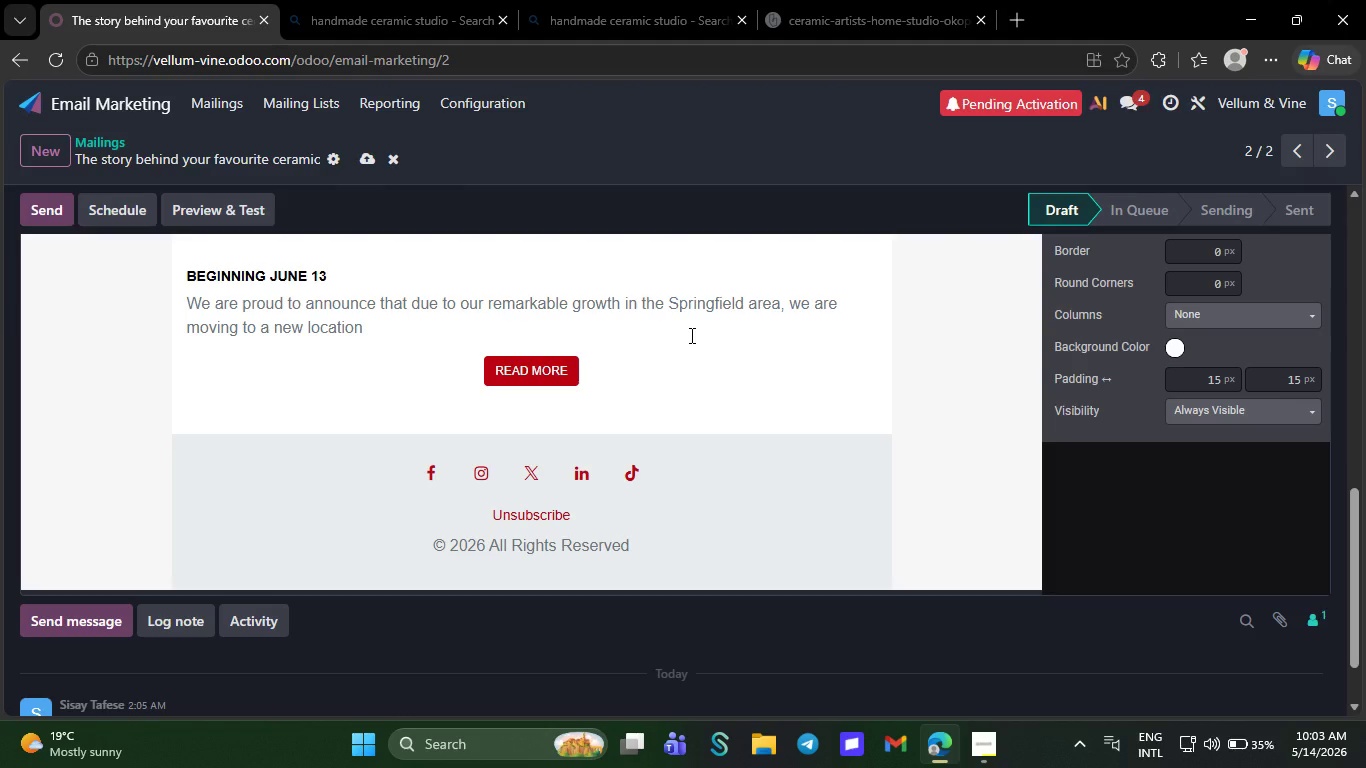 
wait(13.12)
 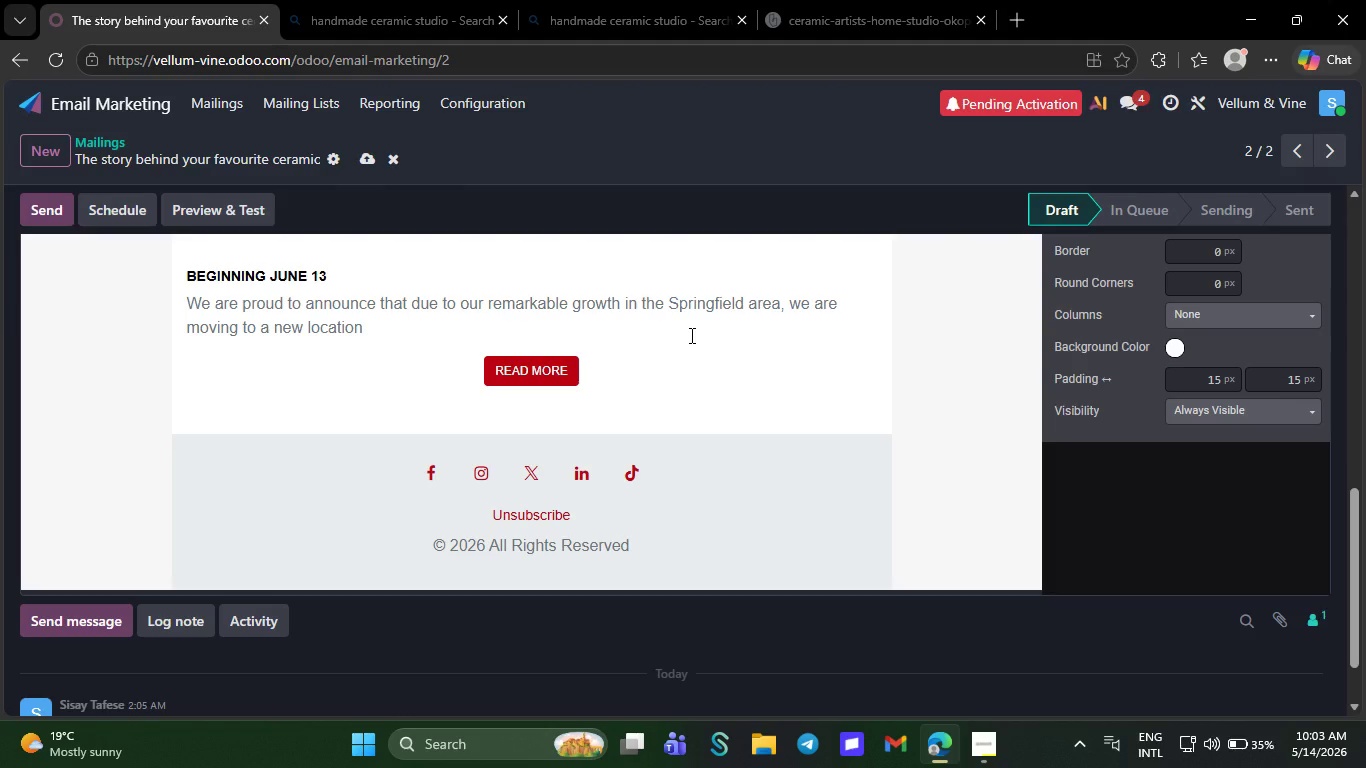 
key(Backspace)
 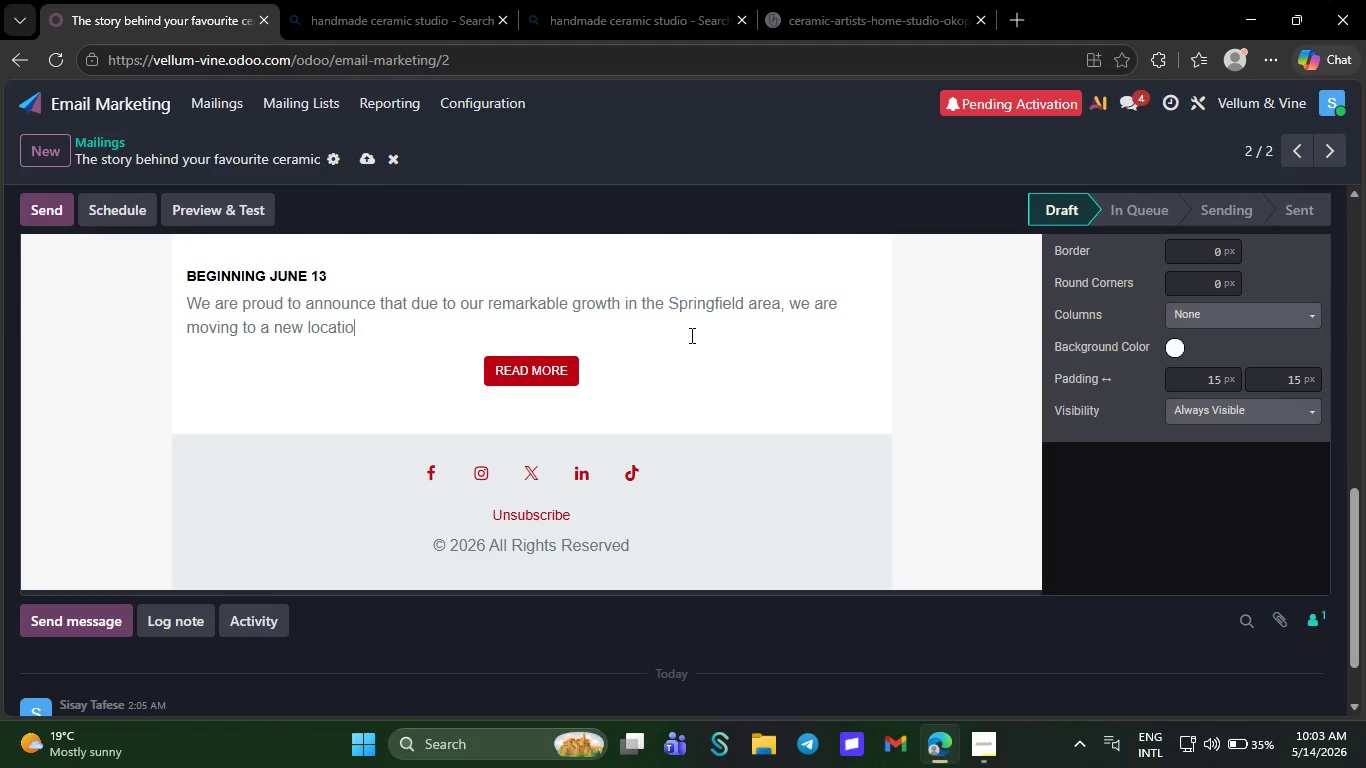 
key(Backspace)
 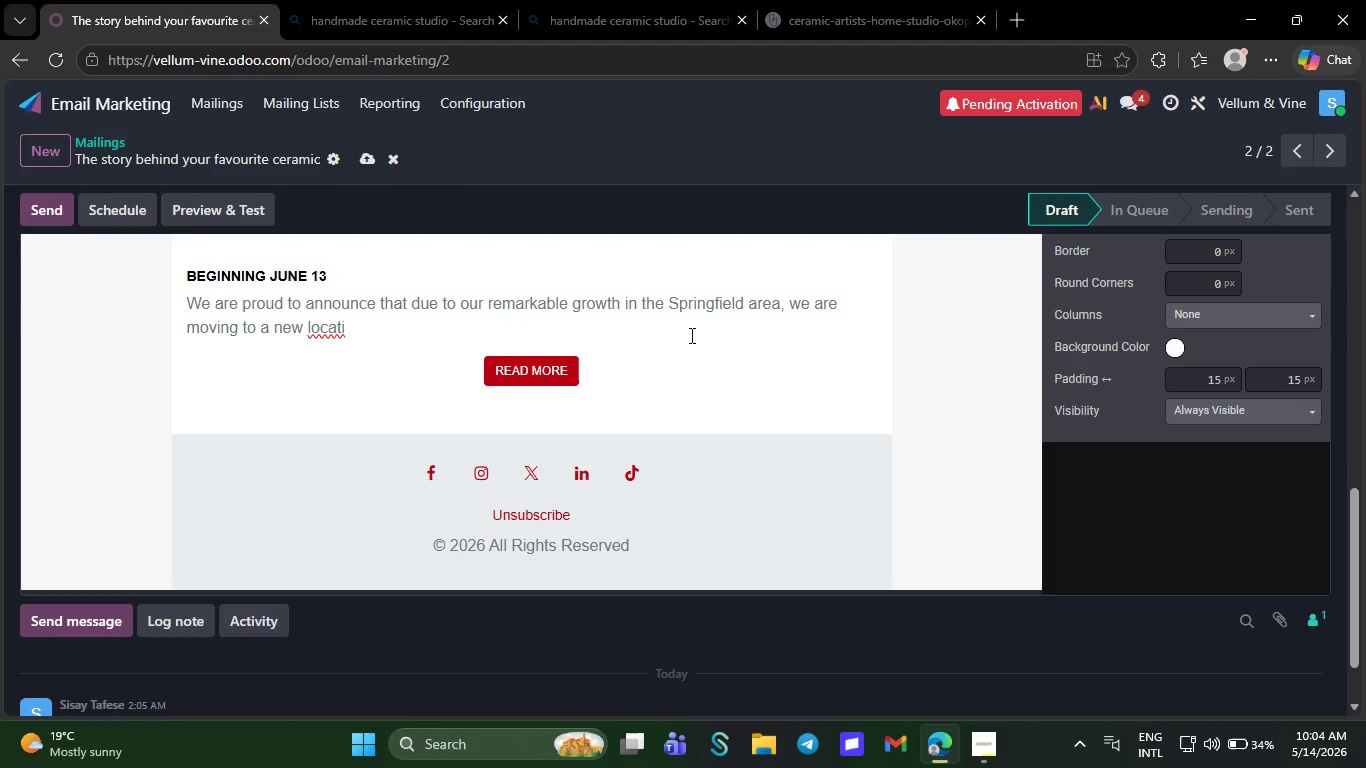 
wait(56.14)
 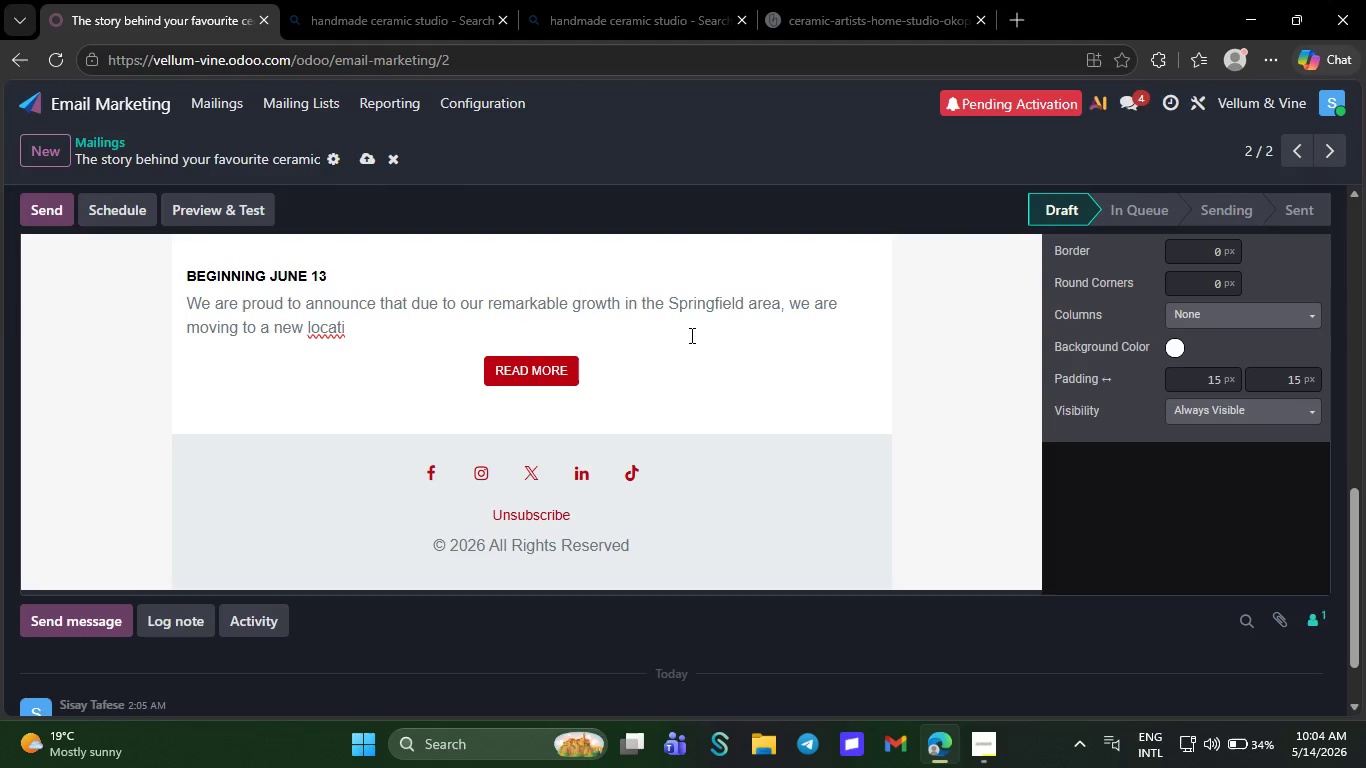 
key(NumpadEnter)
 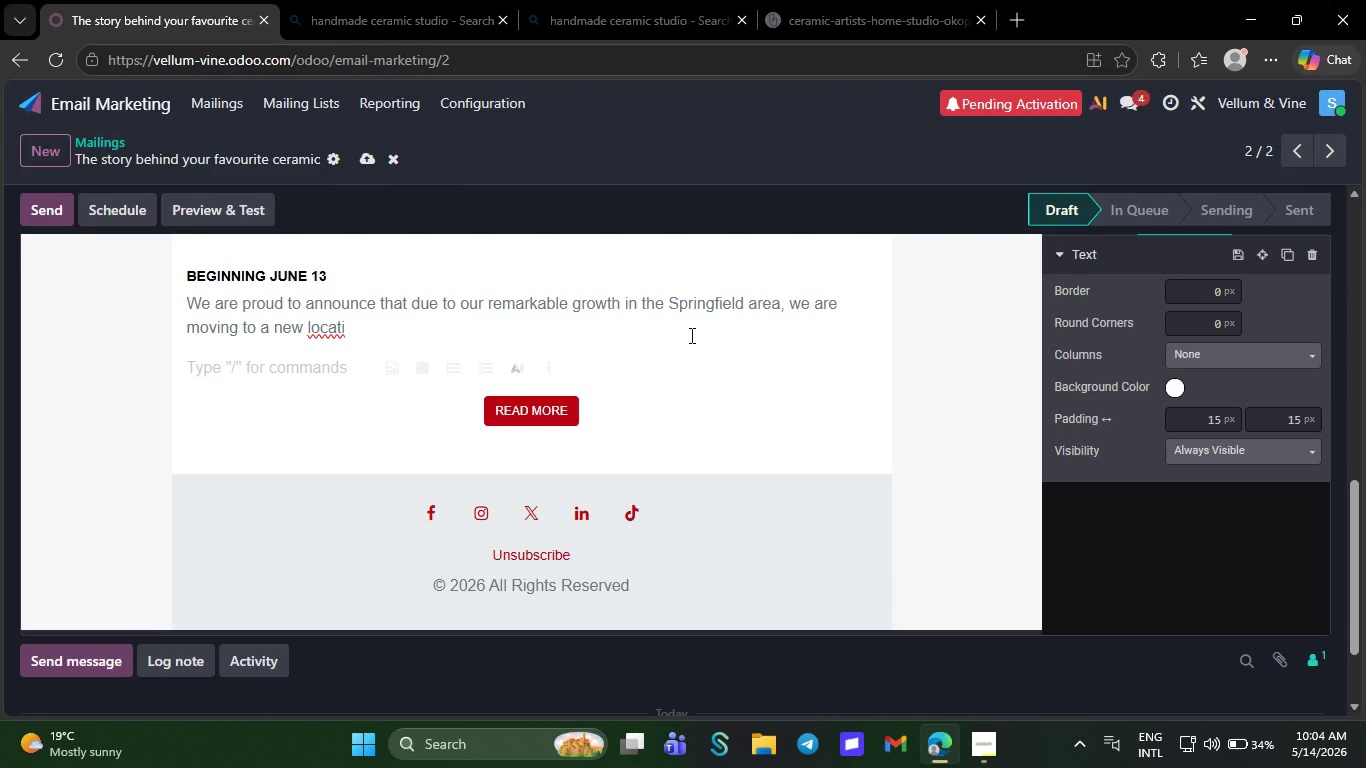 
key(Backspace)
 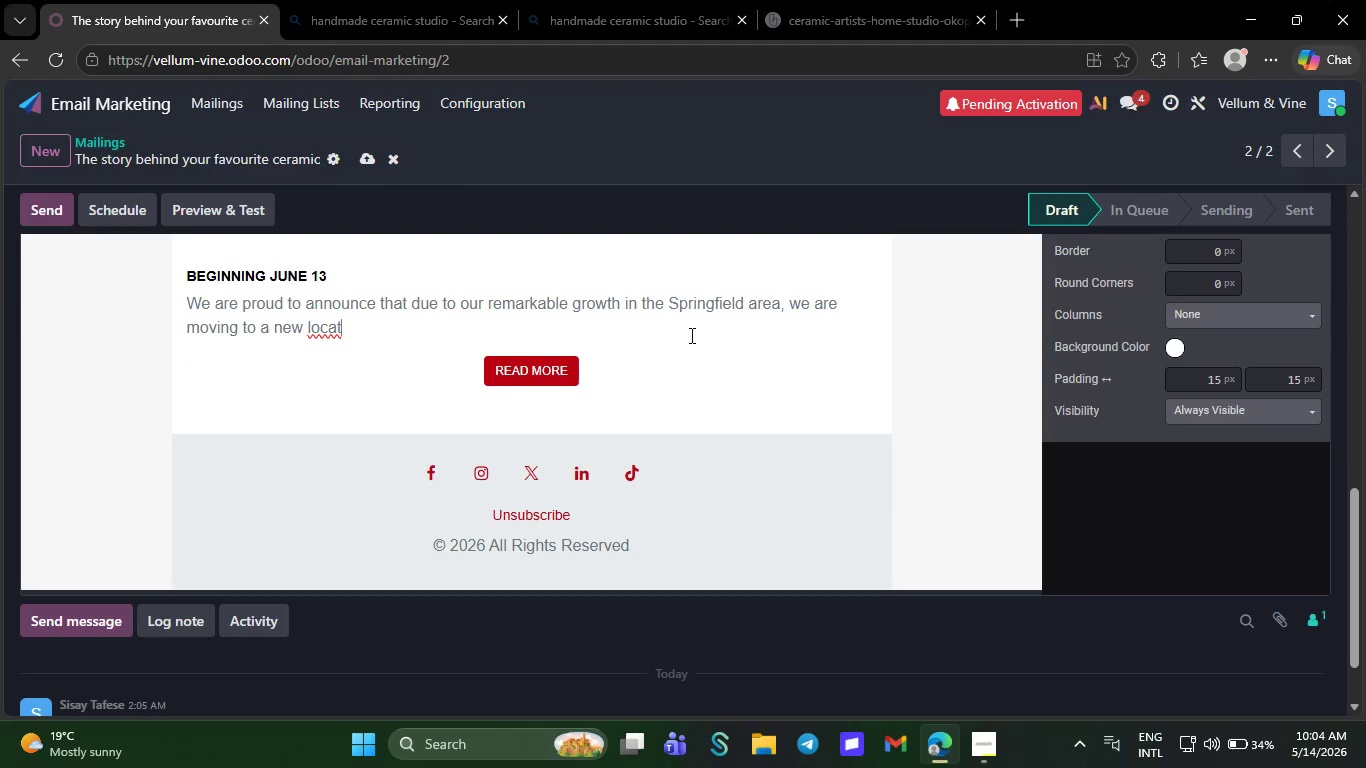 
key(Backspace)
 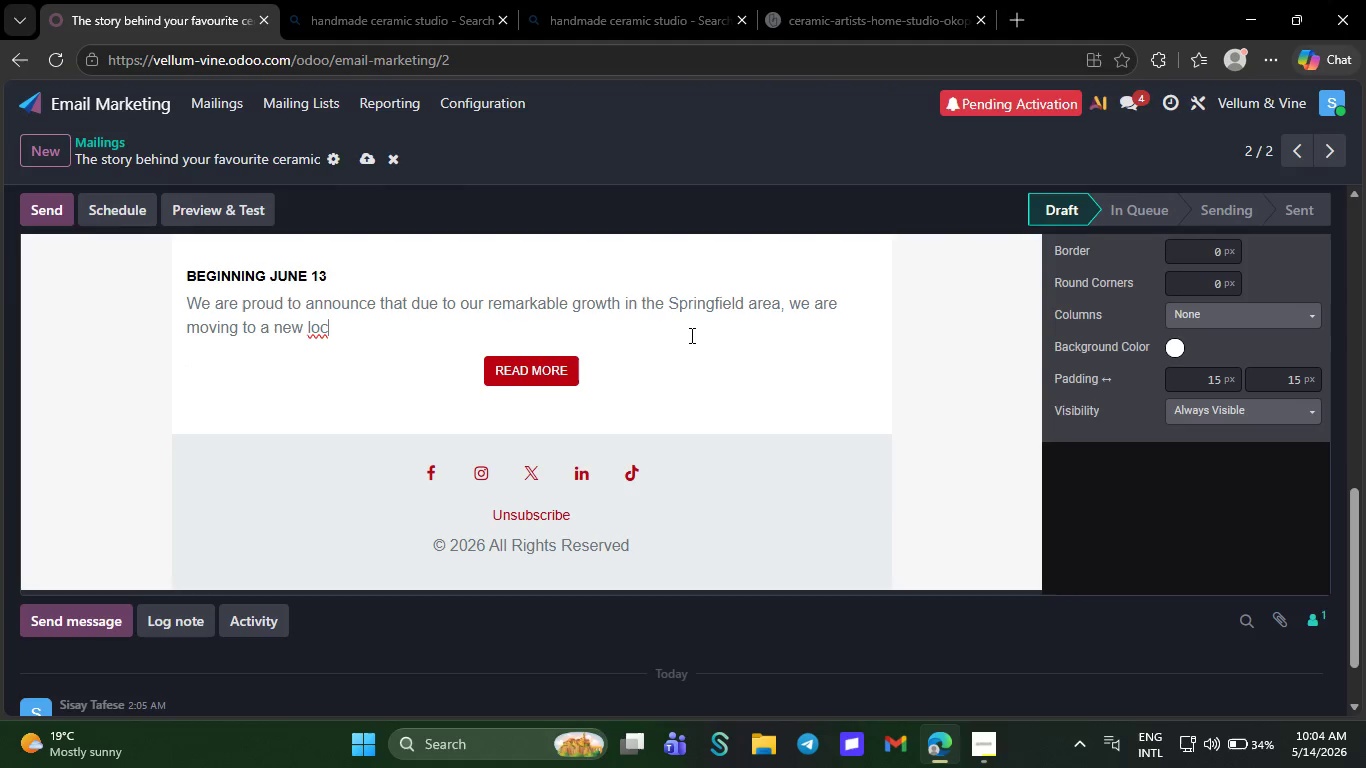 
key(Backspace)
 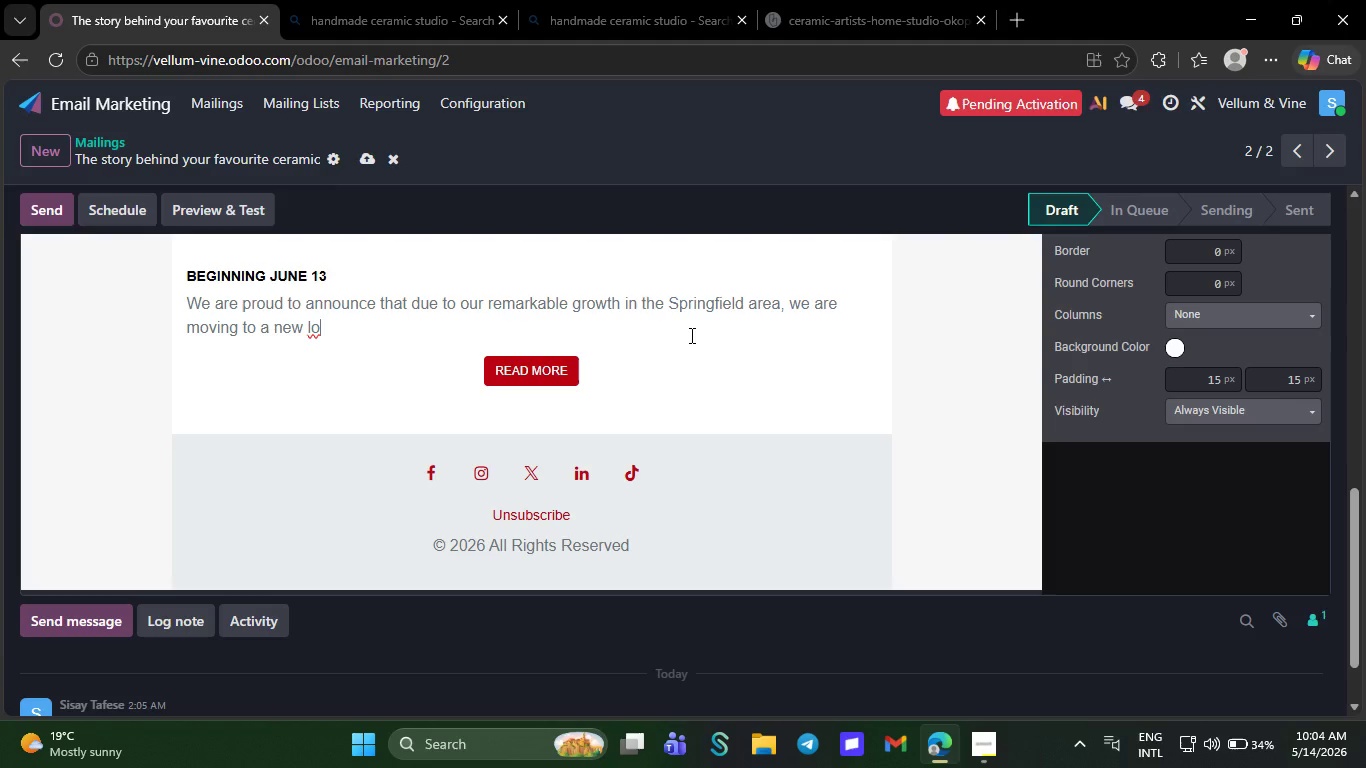 
key(Backspace)
 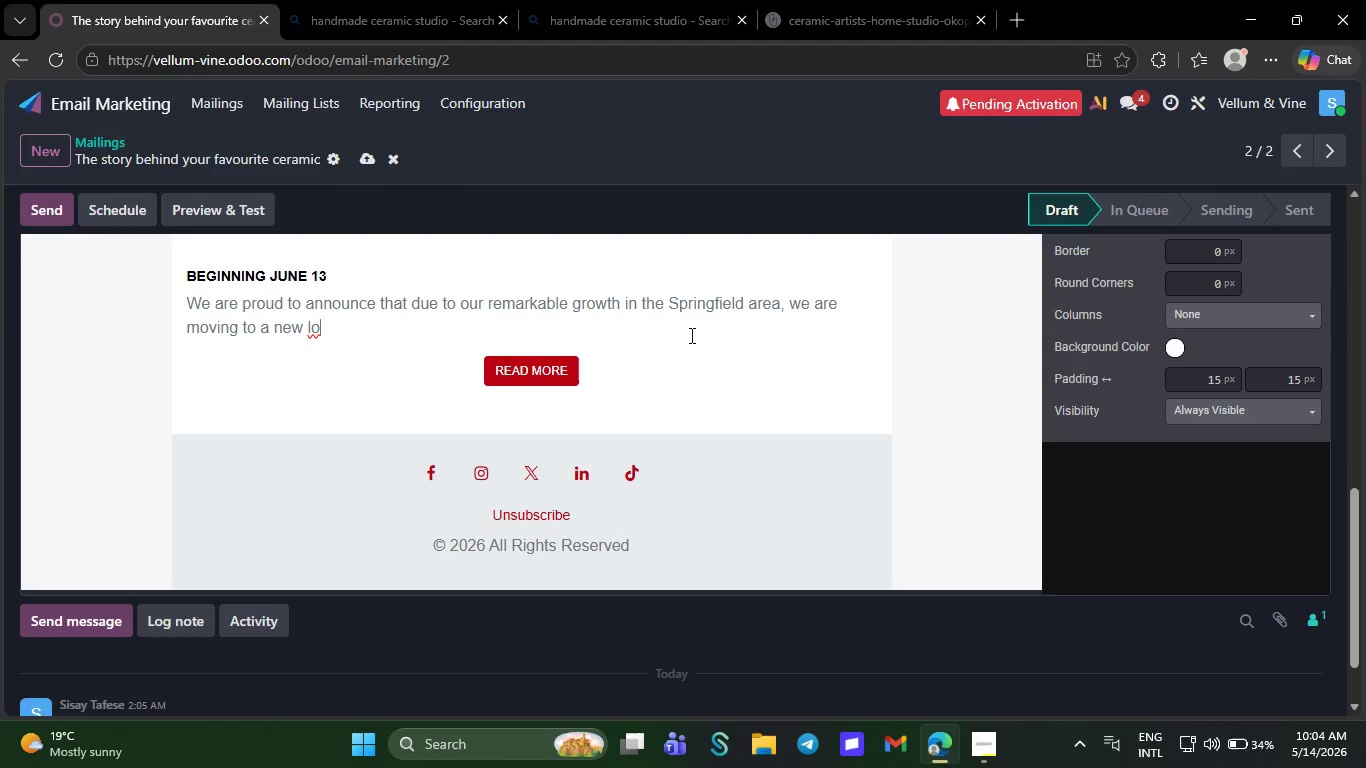 
key(Backspace)
 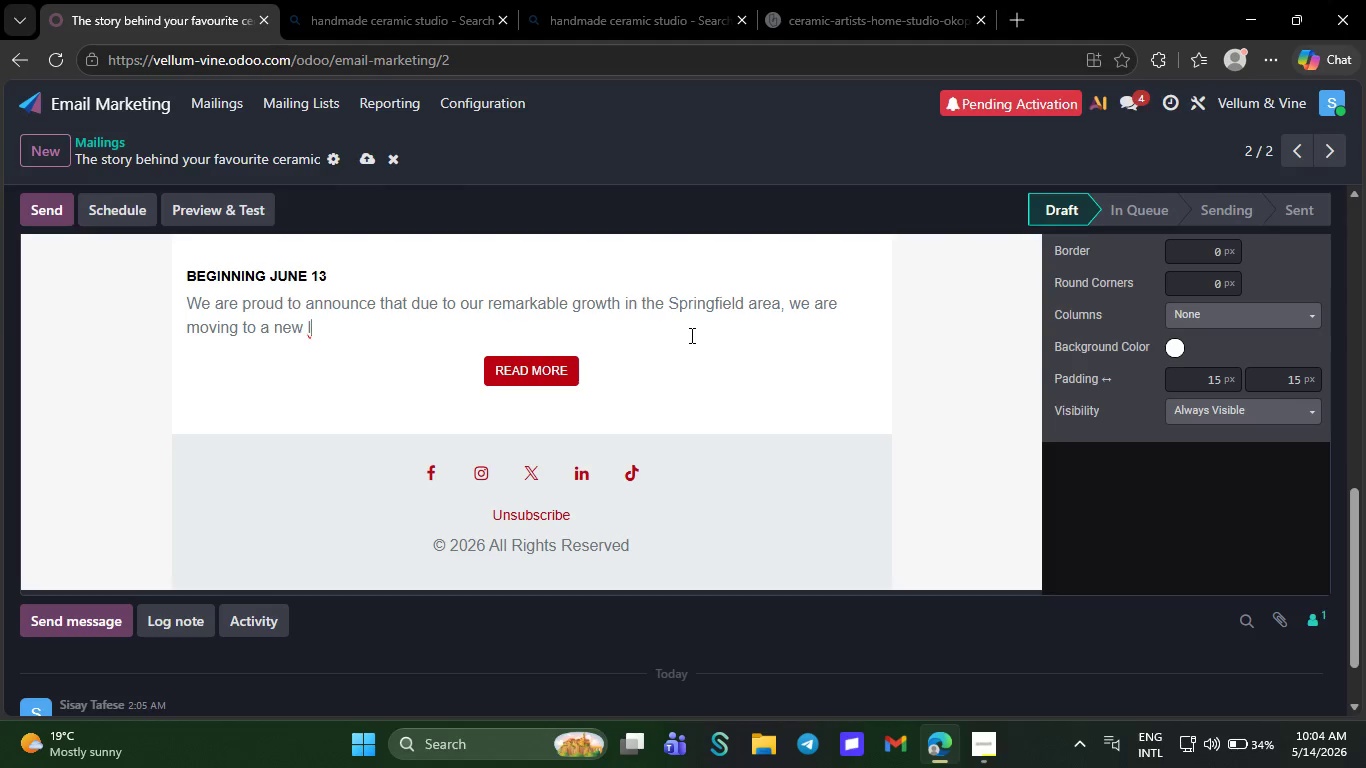 
key(Backspace)
 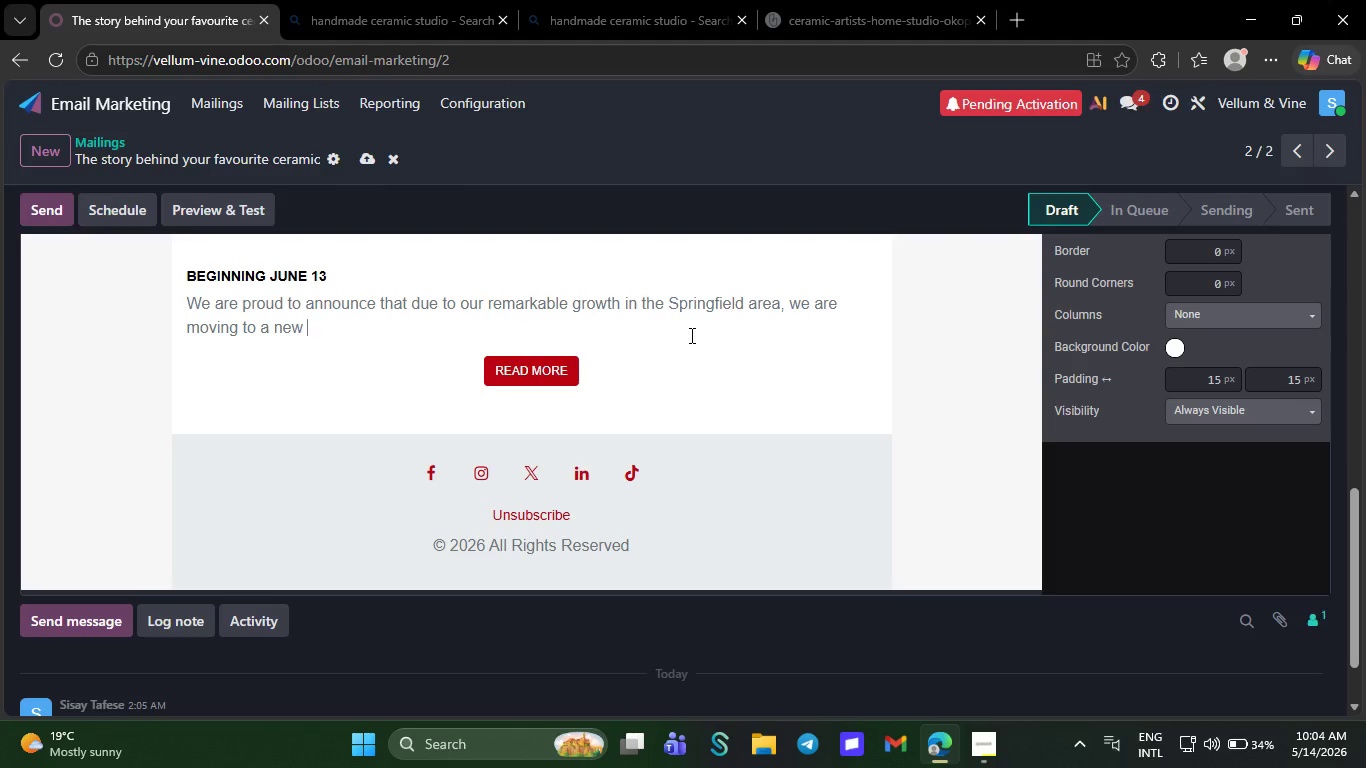 
key(Backspace)
 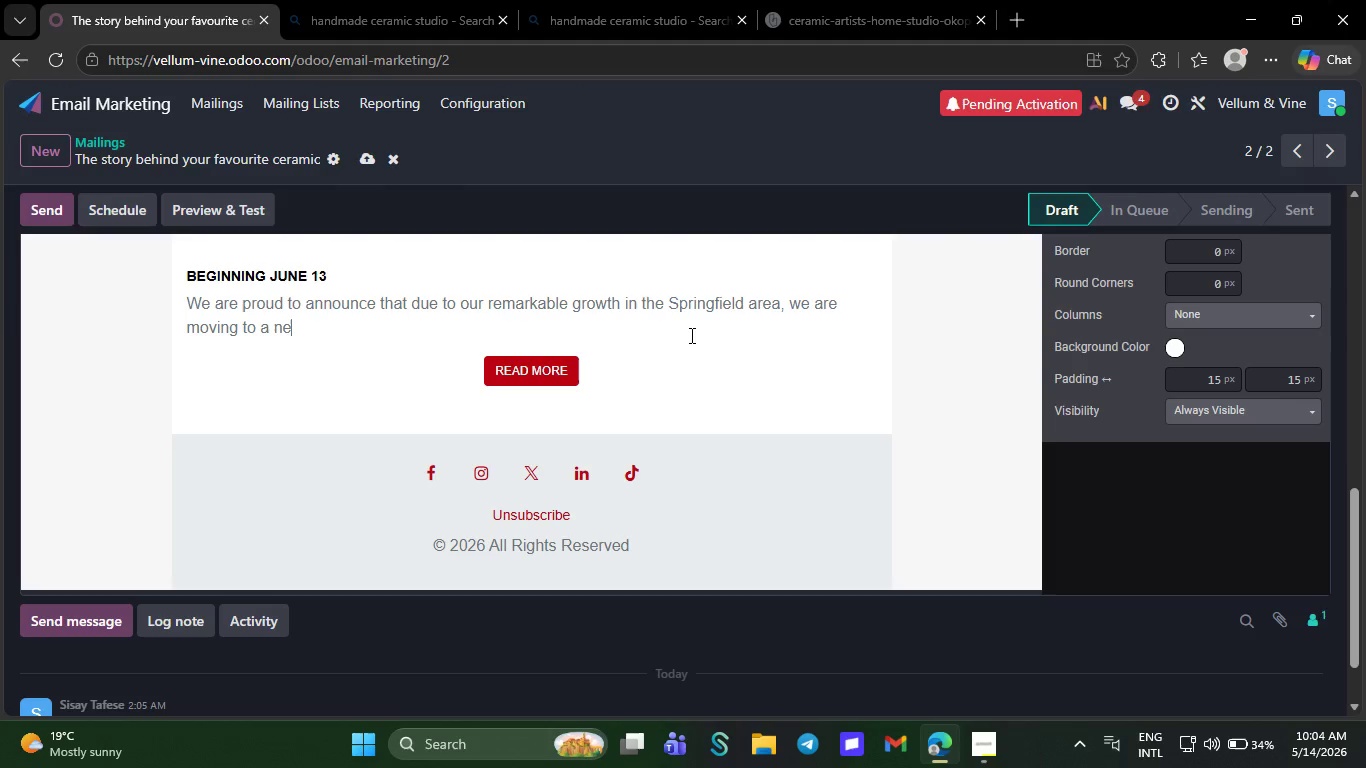 
key(Backspace)
 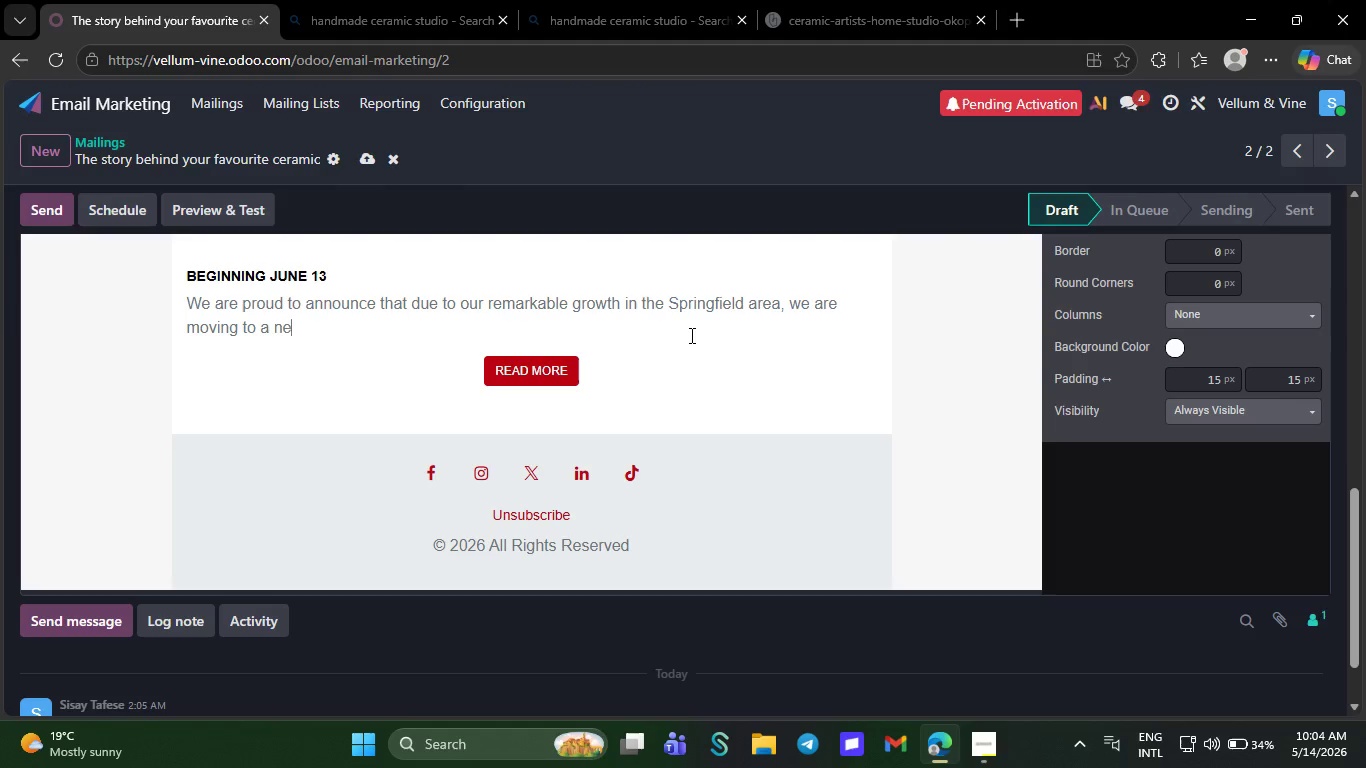 
key(Backspace)
 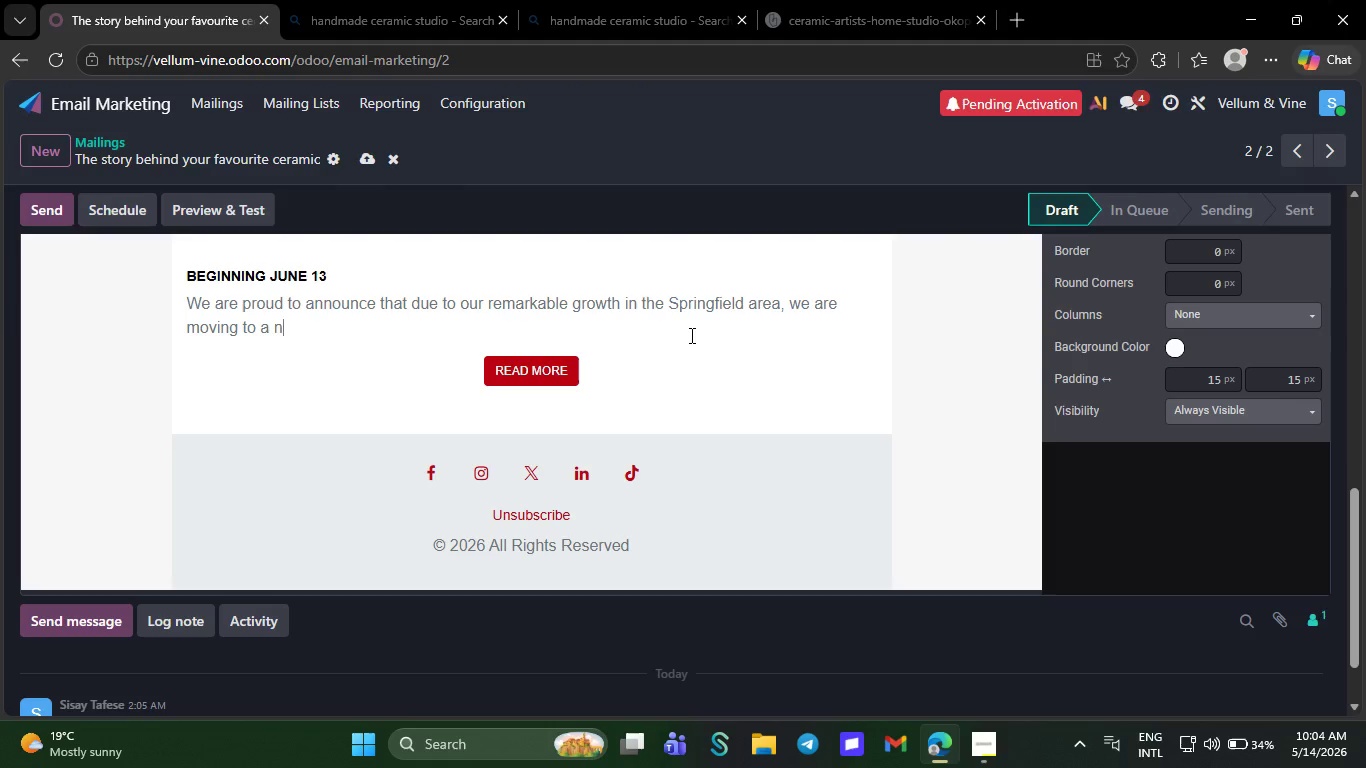 
key(Backspace)
 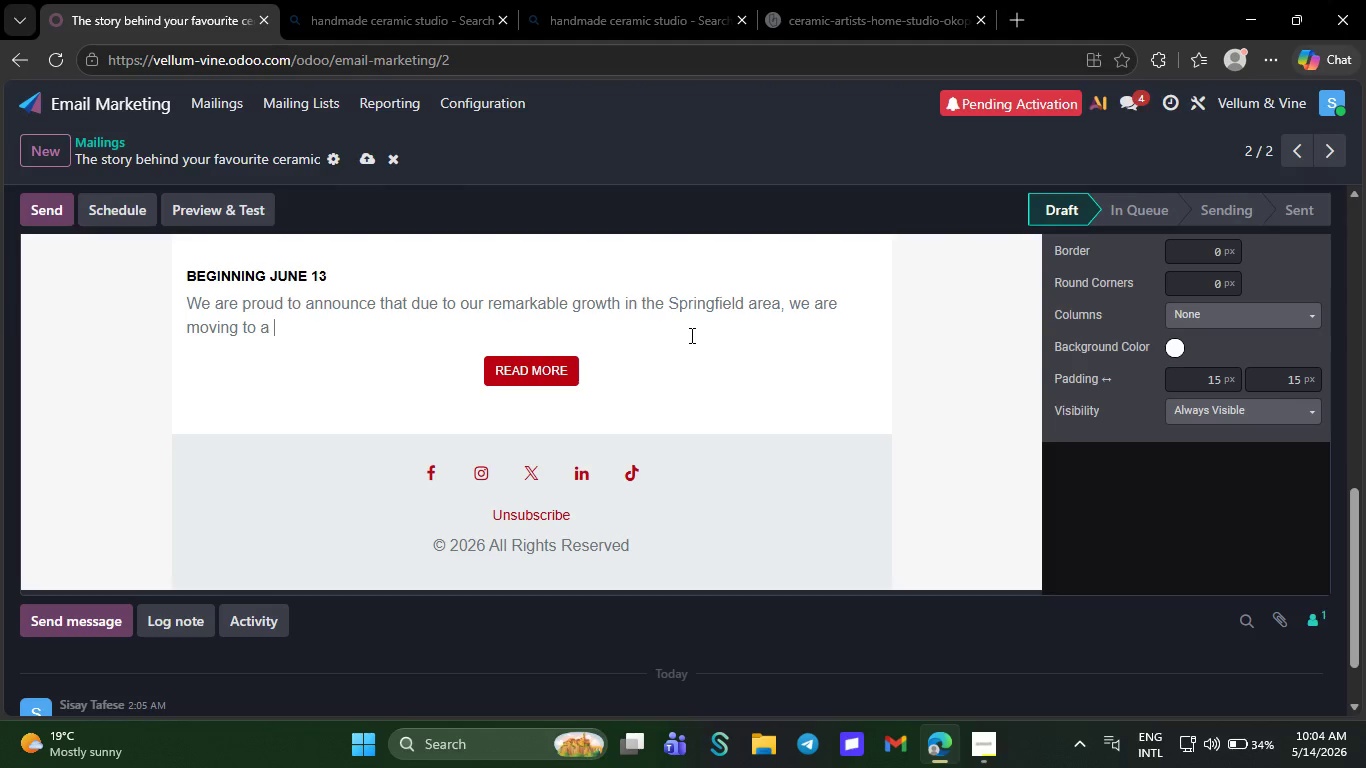 
key(Backspace)
 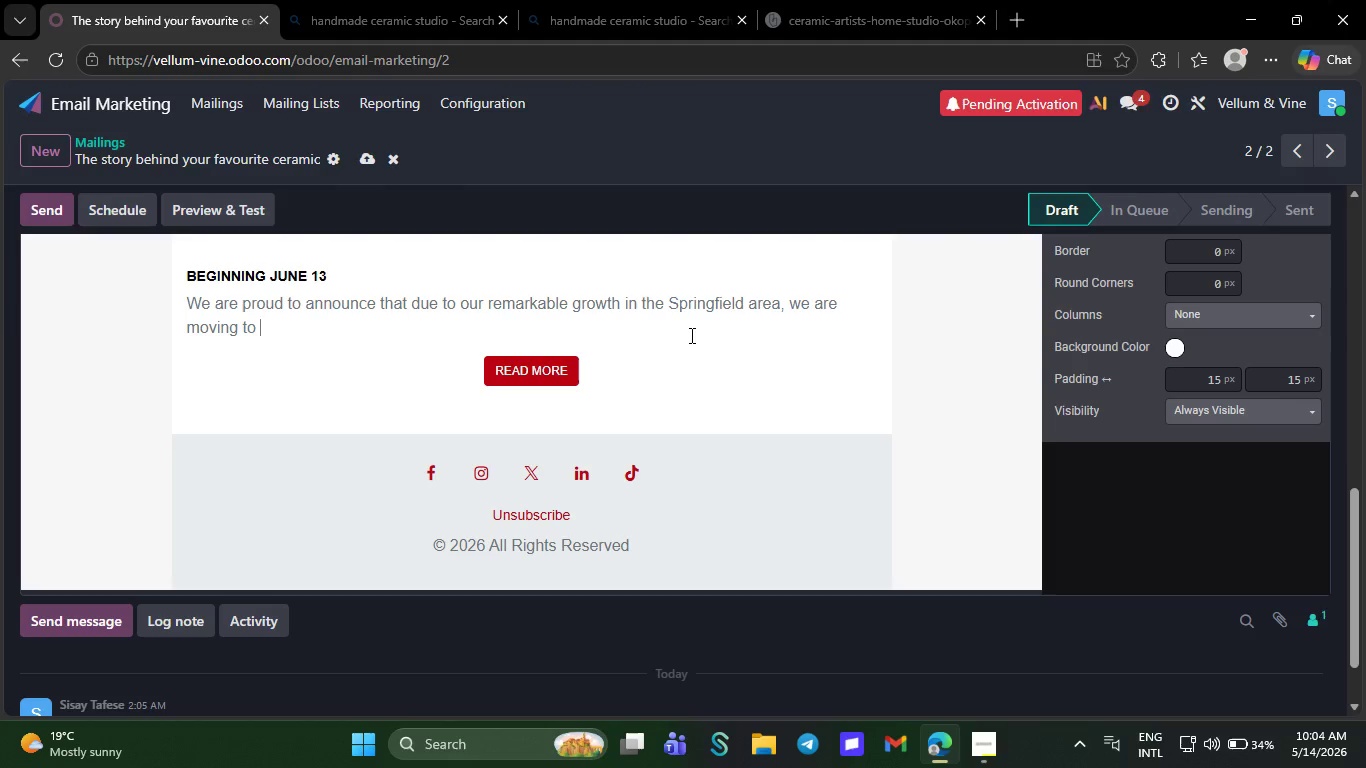 
key(Backspace)
 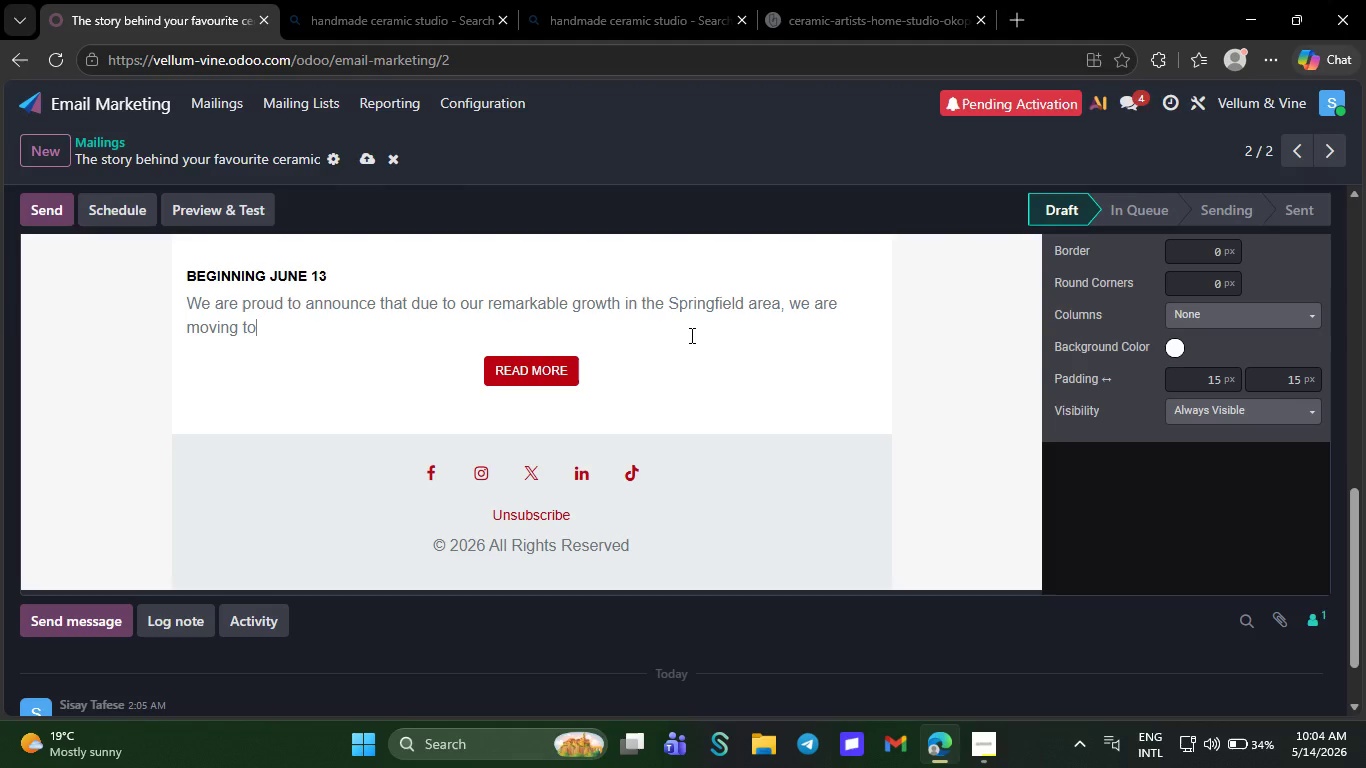 
key(Backspace)
 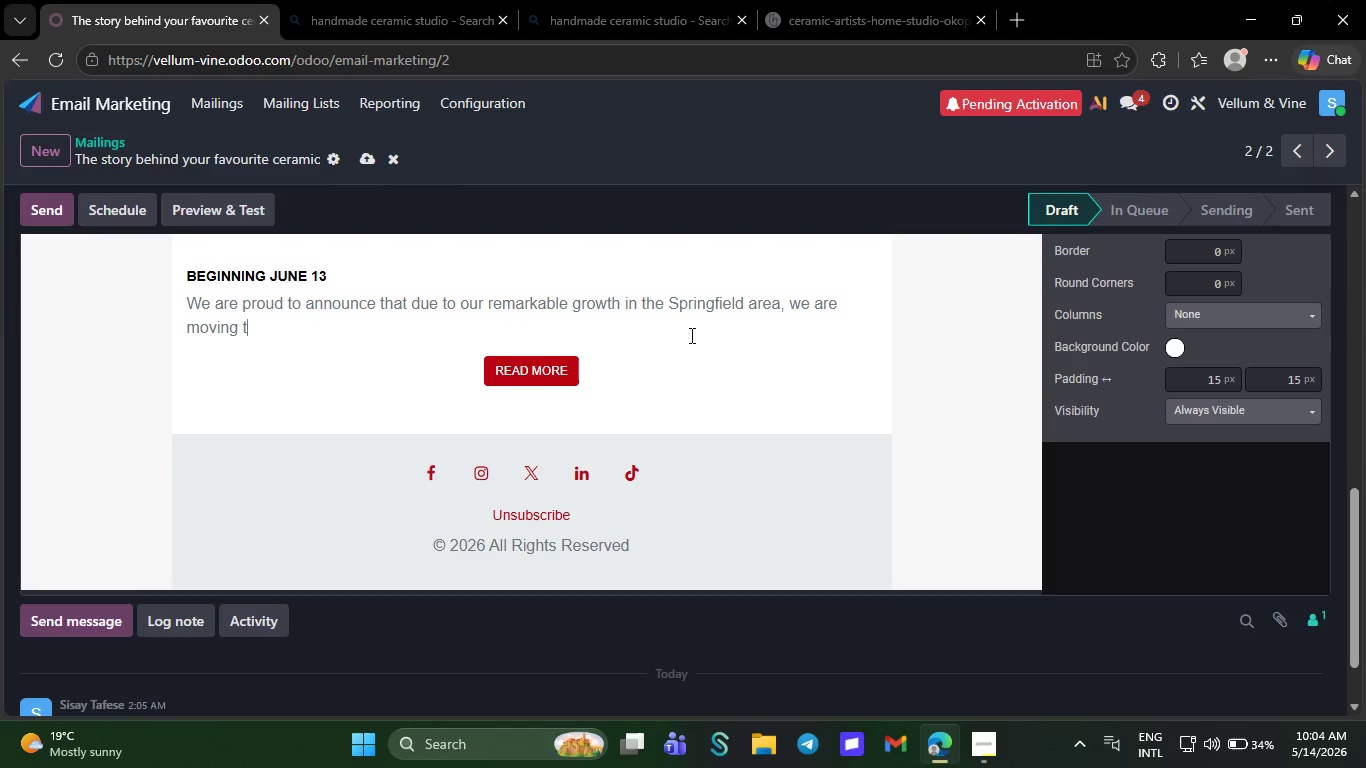 
key(Backspace)
 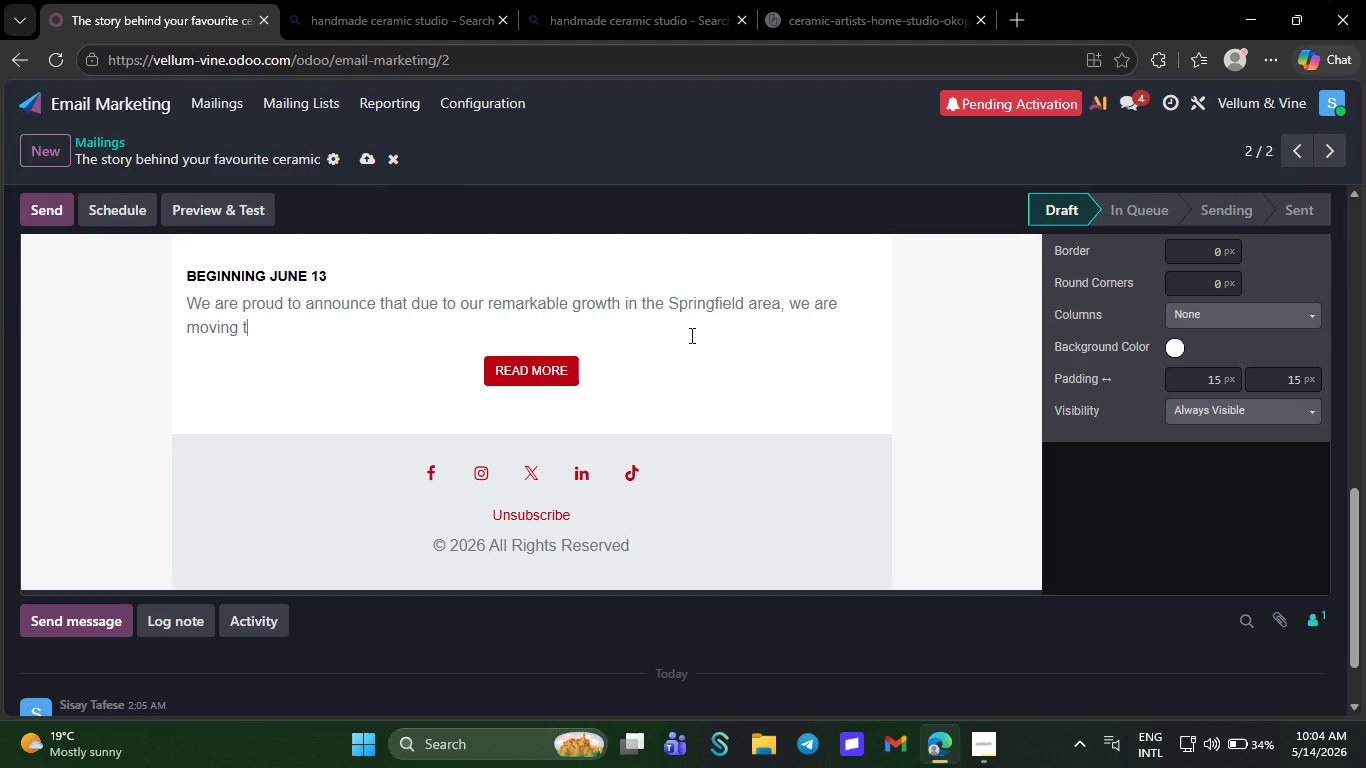 
key(Backspace)
 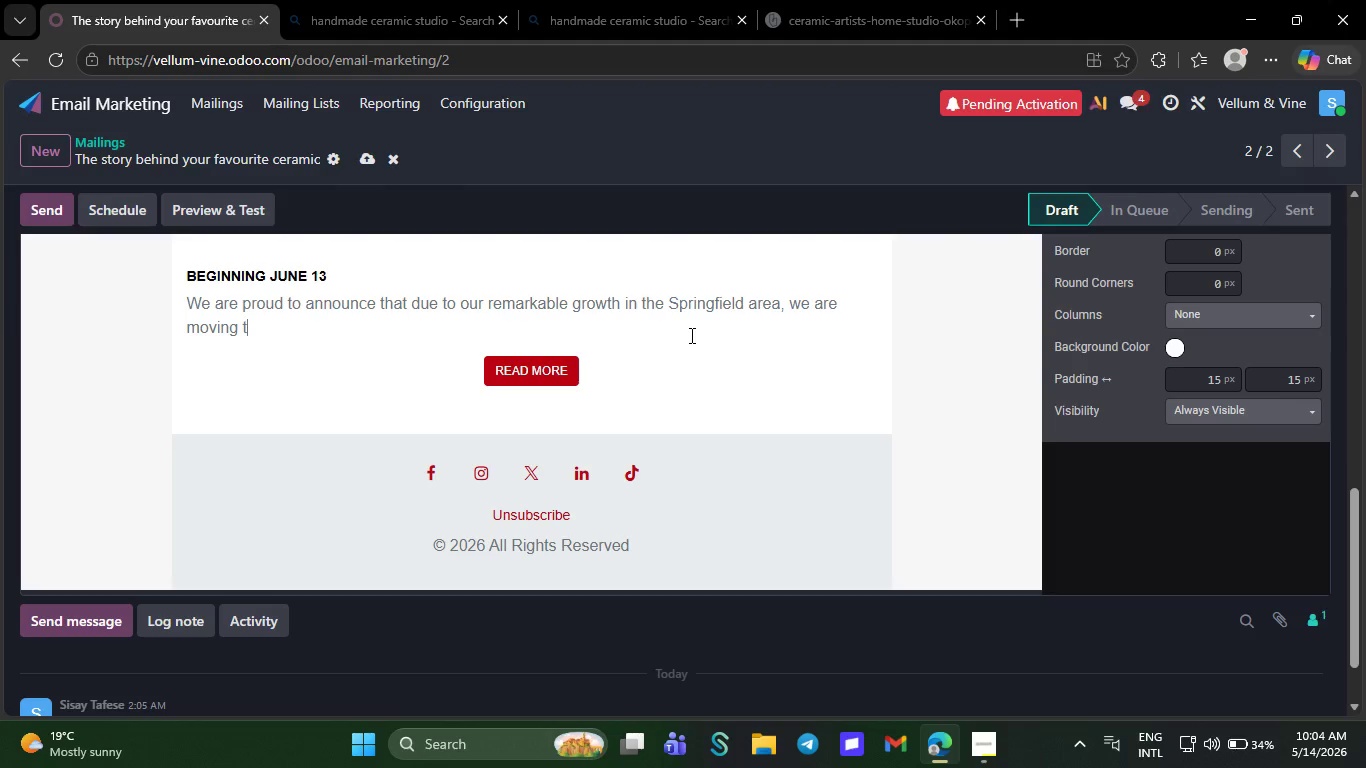 
wait(5.91)
 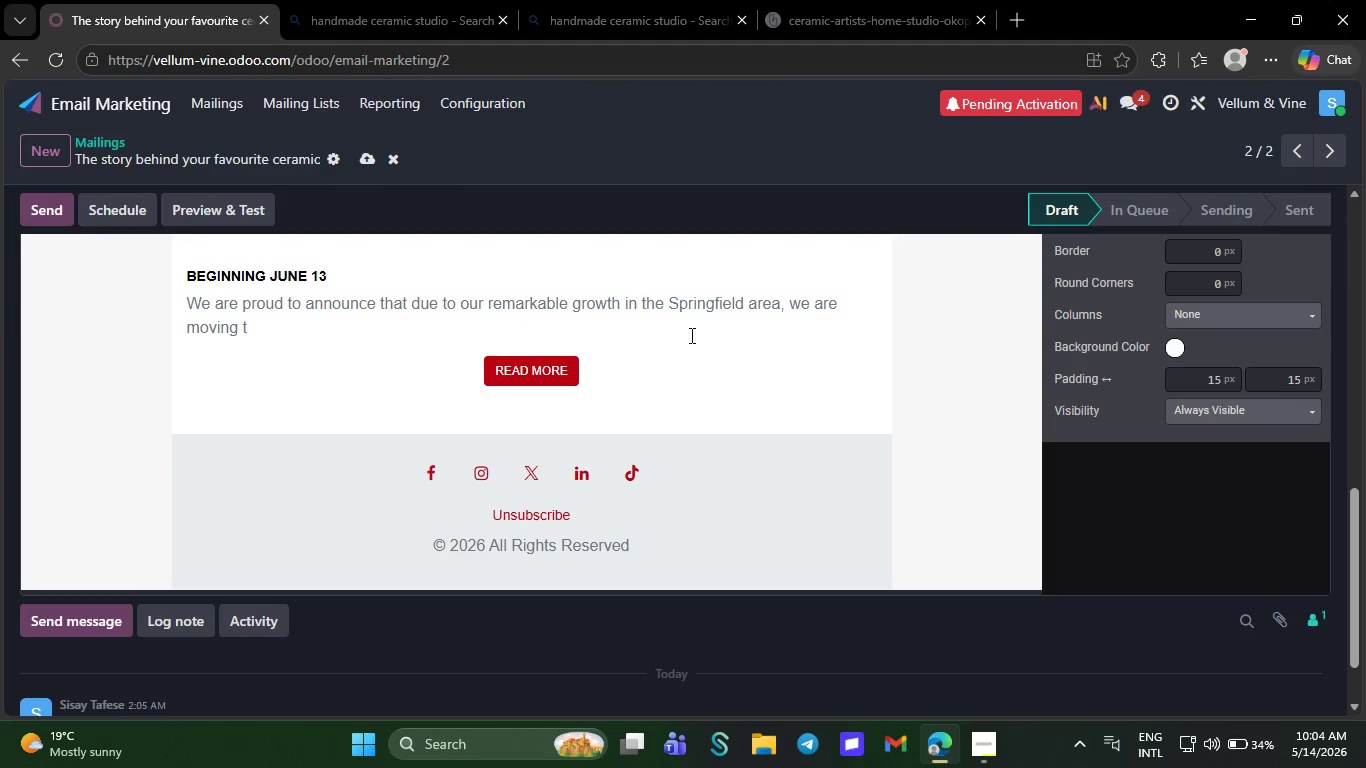 
key(Backspace)
 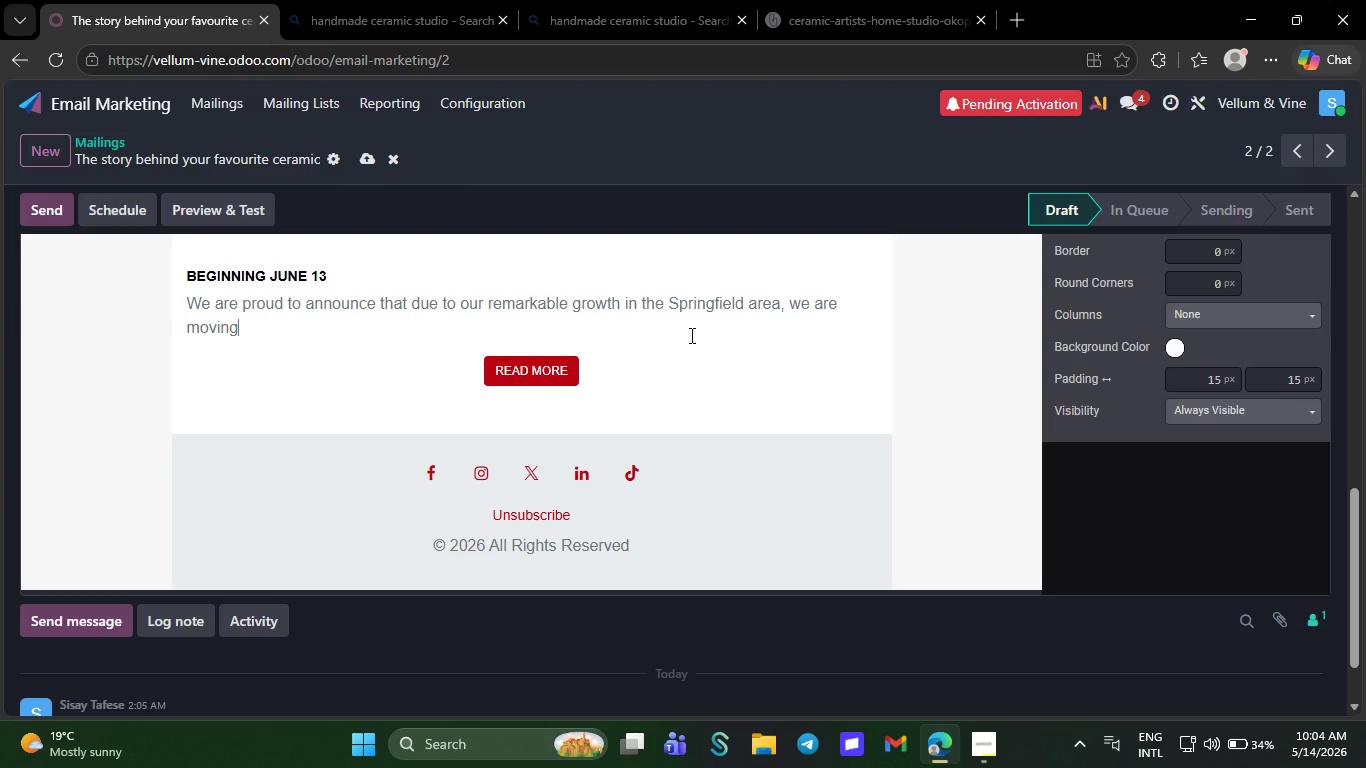 
key(Backspace)
 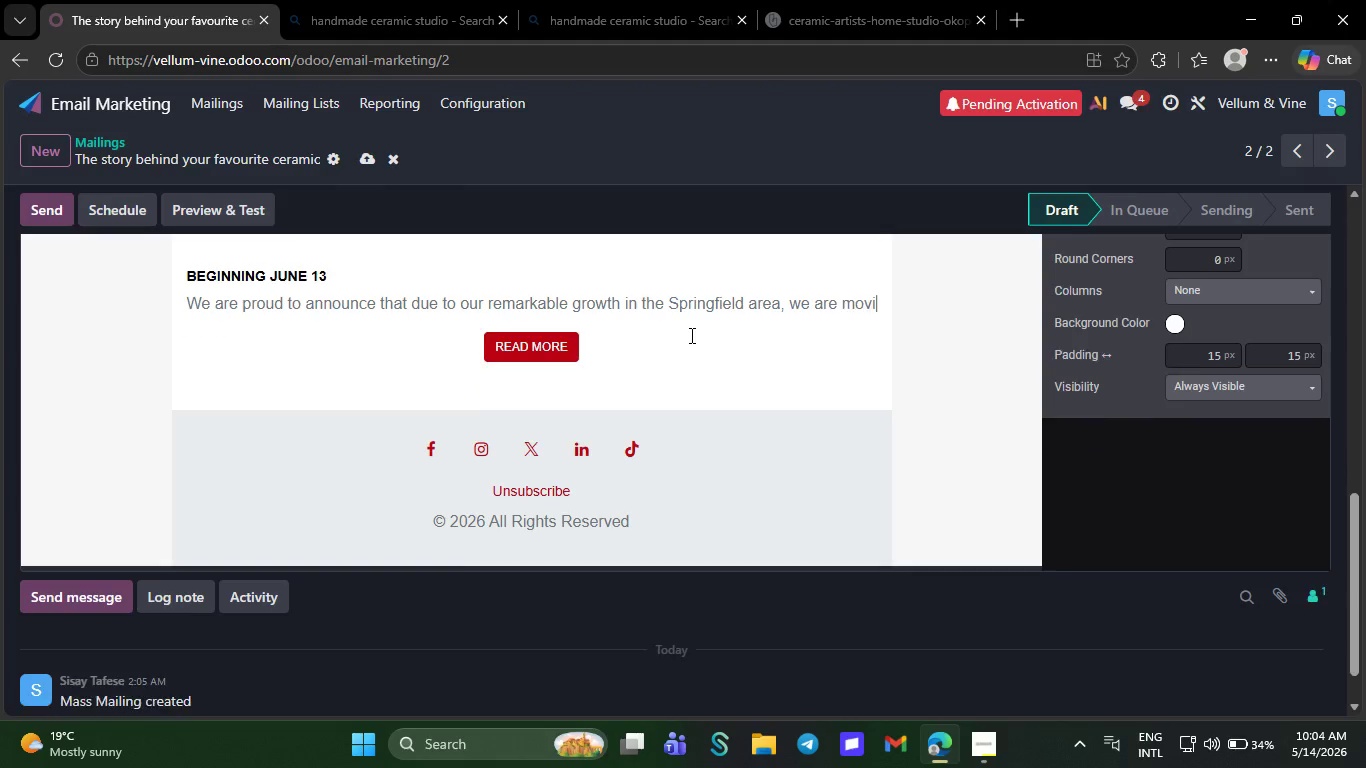 
key(Backspace)
 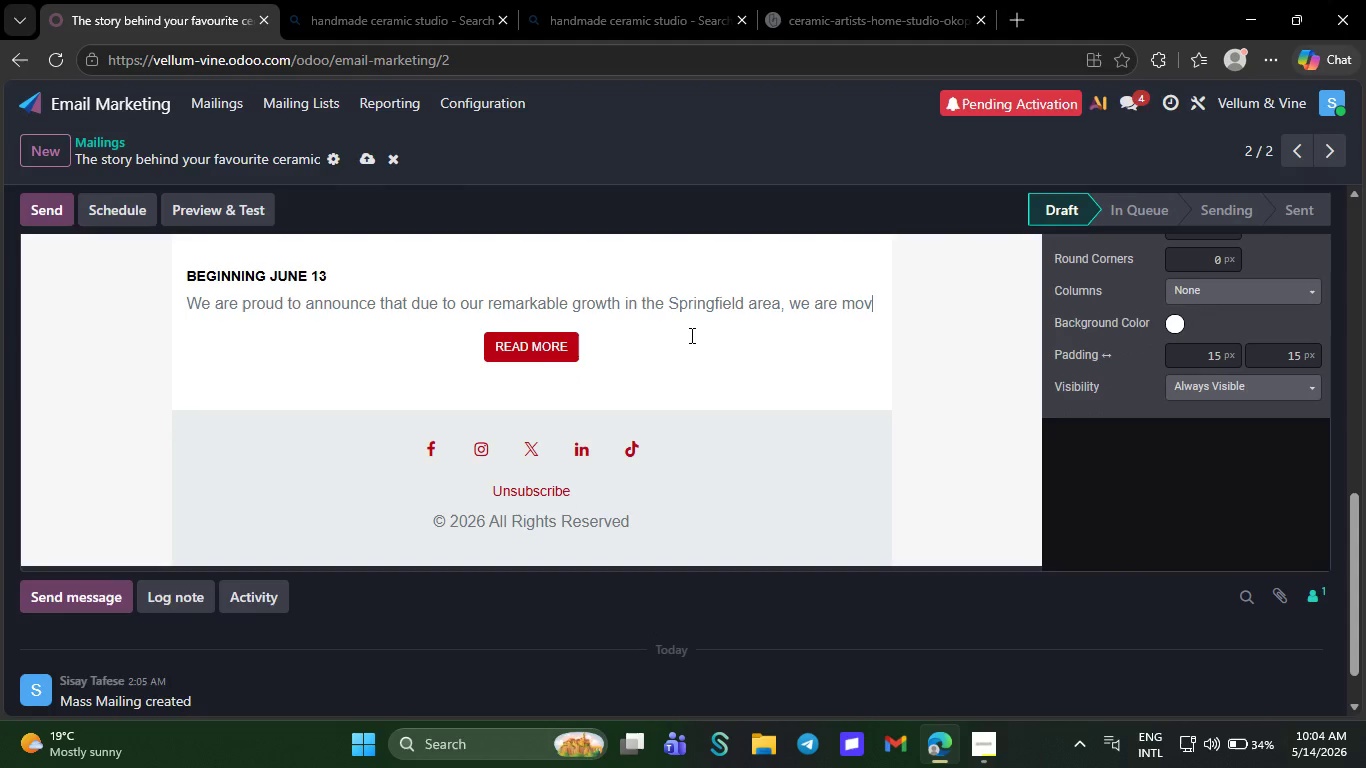 
key(Backspace)
 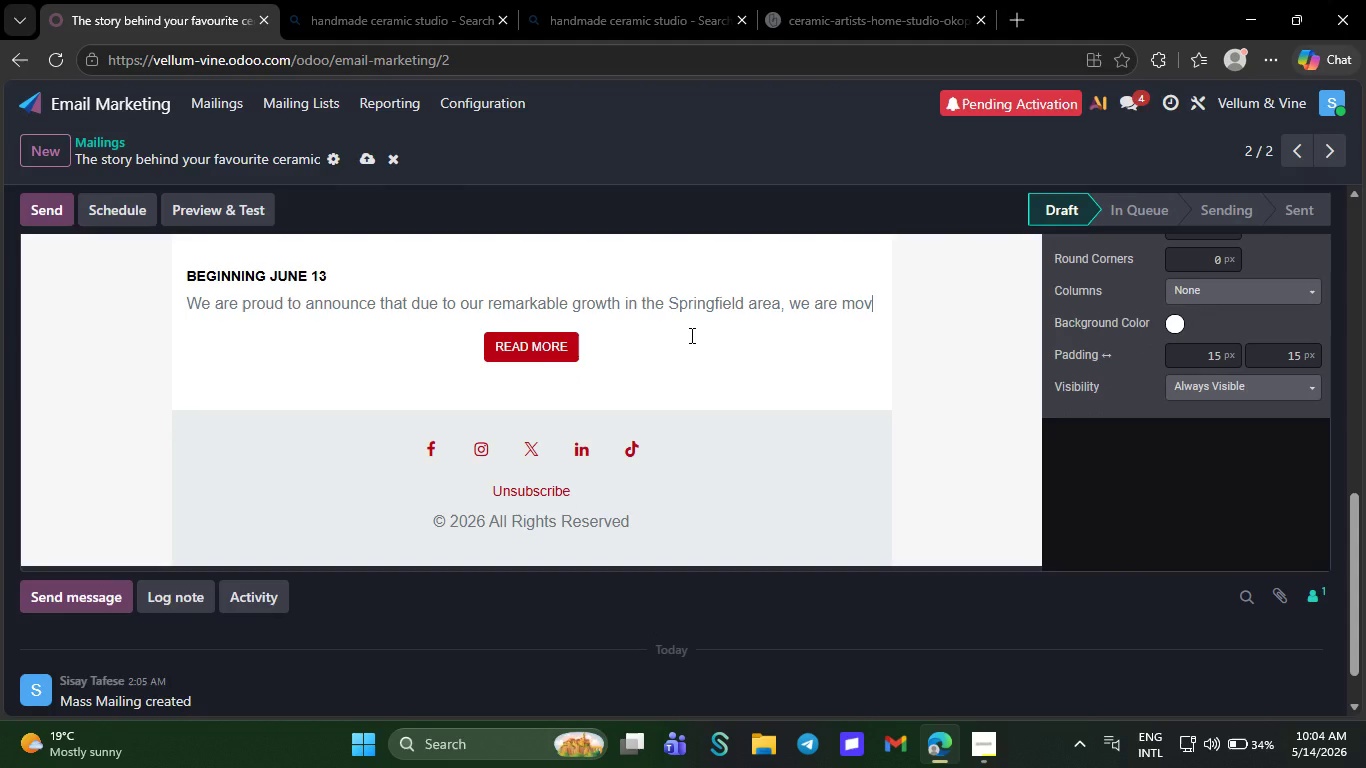 
hold_key(key=Backspace, duration=1.02)
 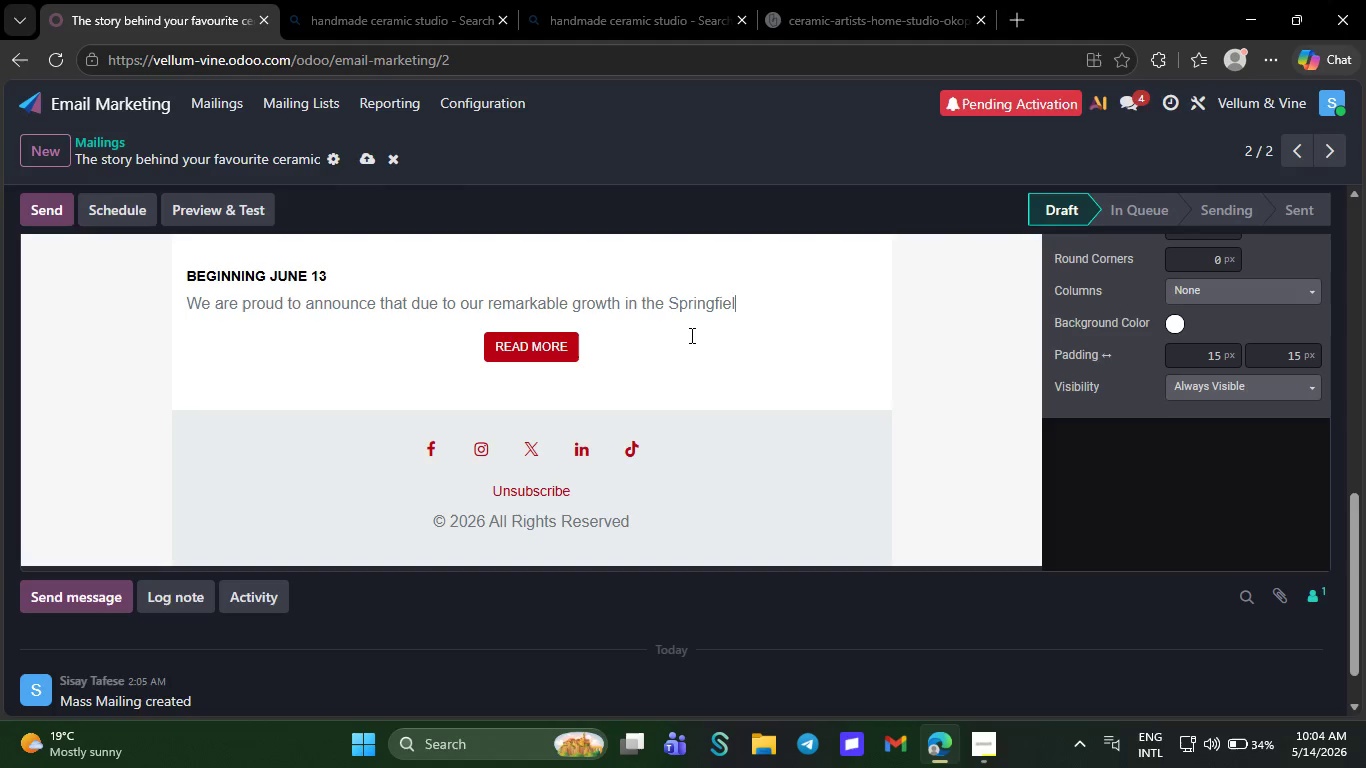 
key(Backspace)
 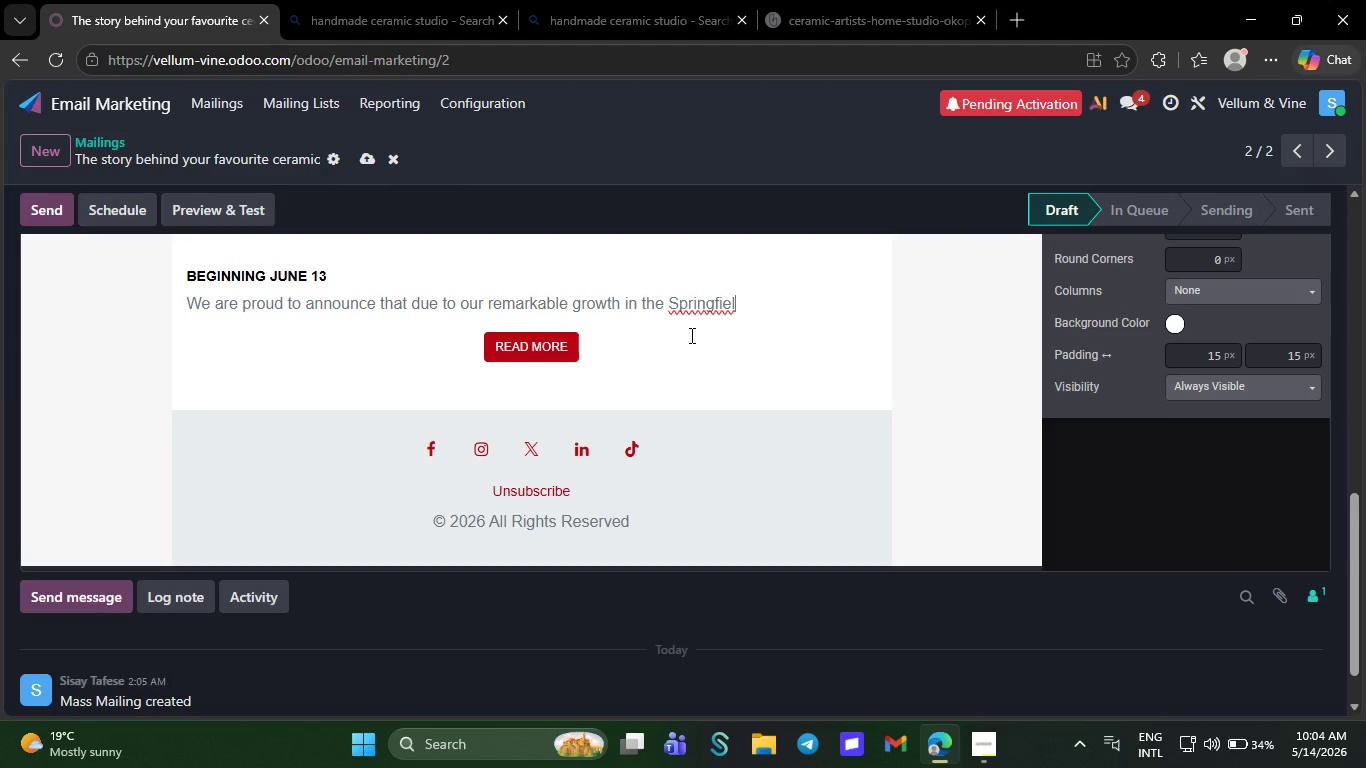 
key(Backspace)
 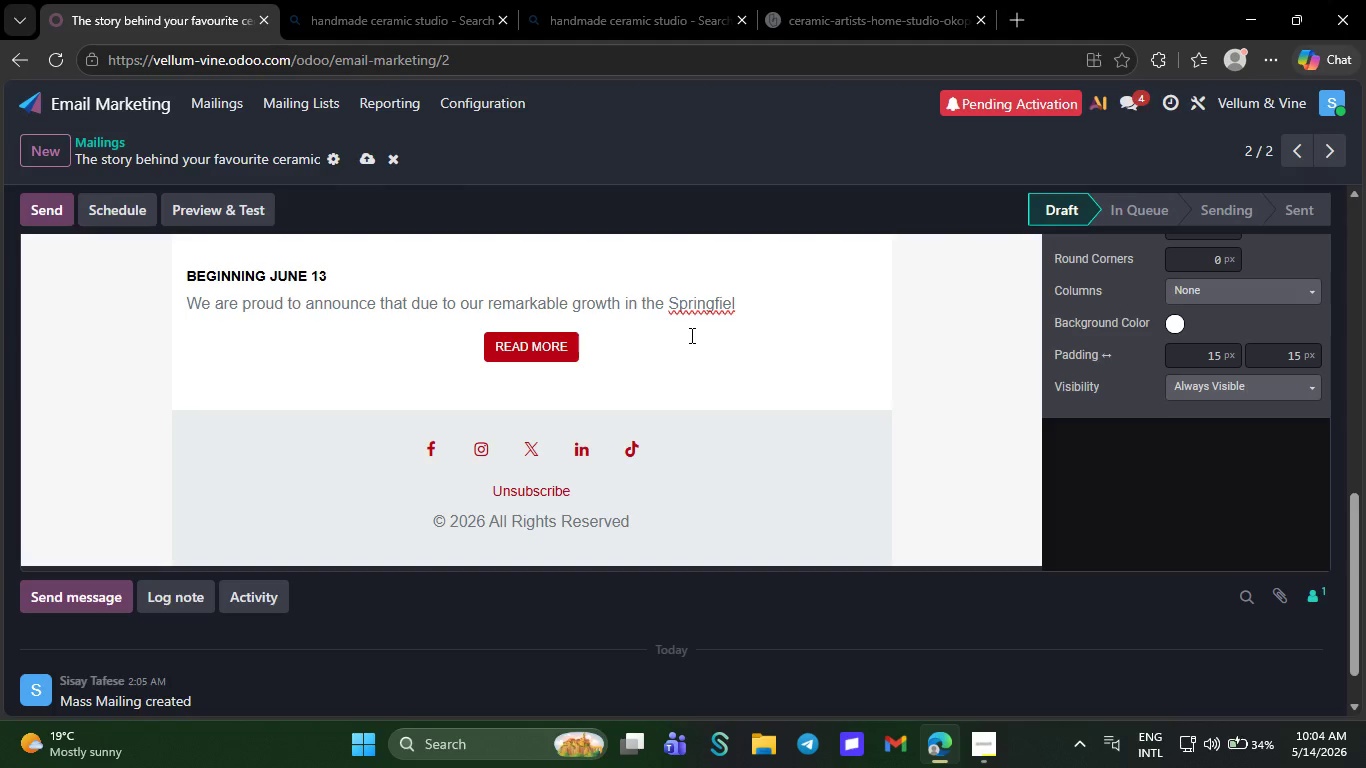 
key(Backspace)
 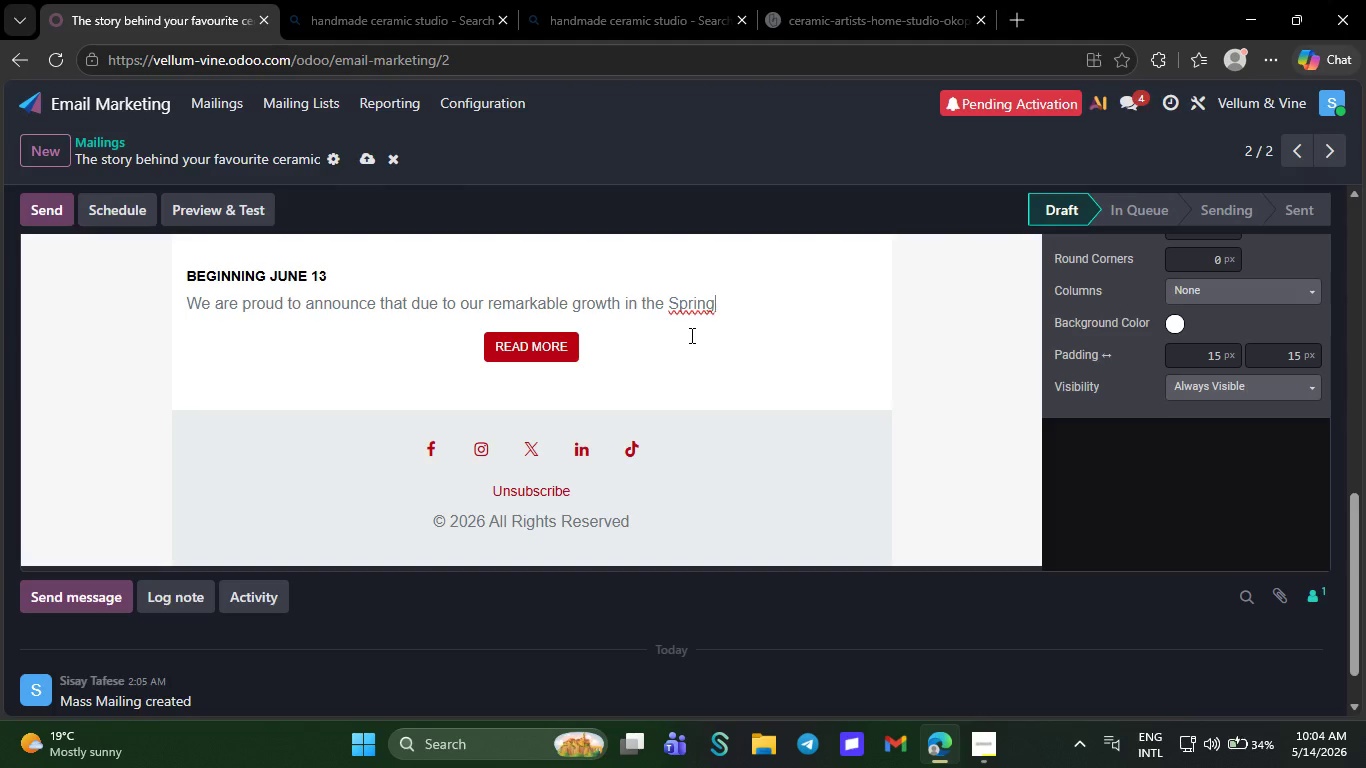 
key(Backspace)
 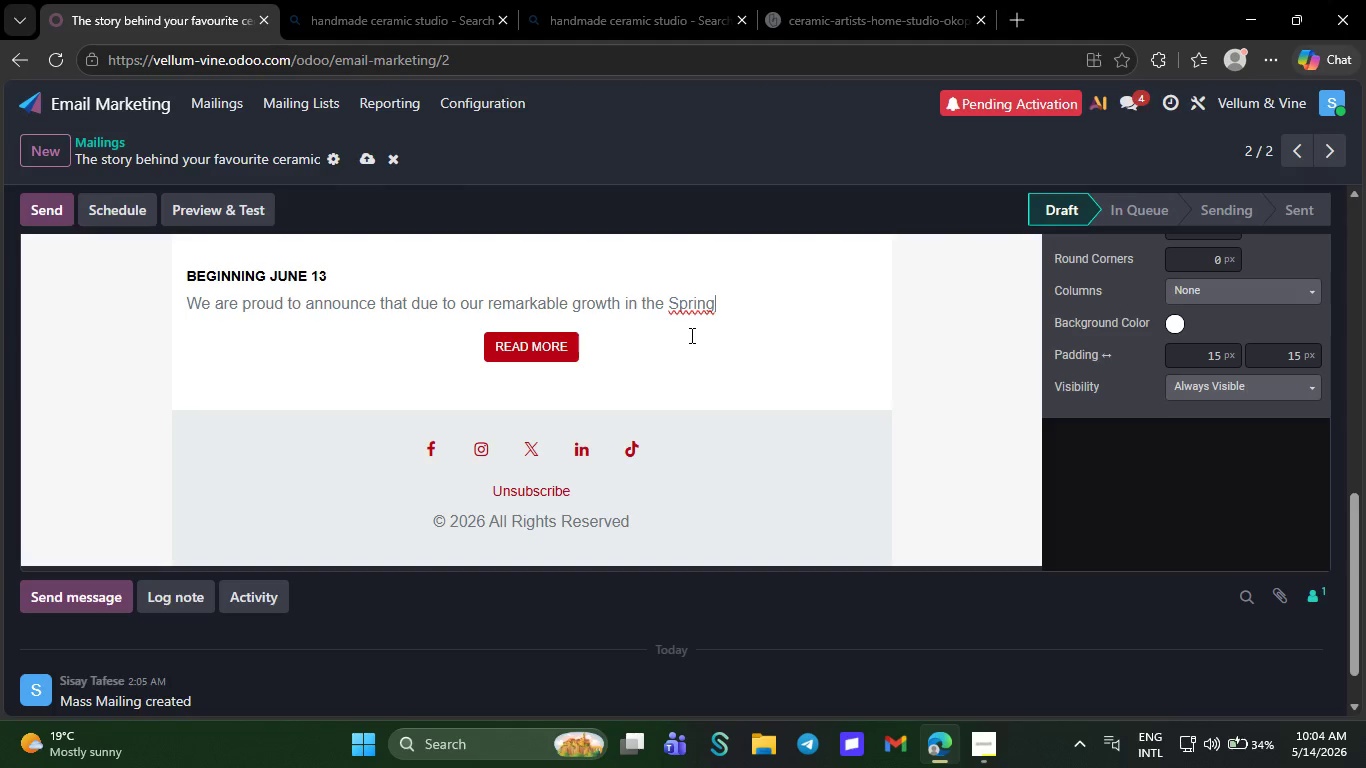 
key(Backspace)
 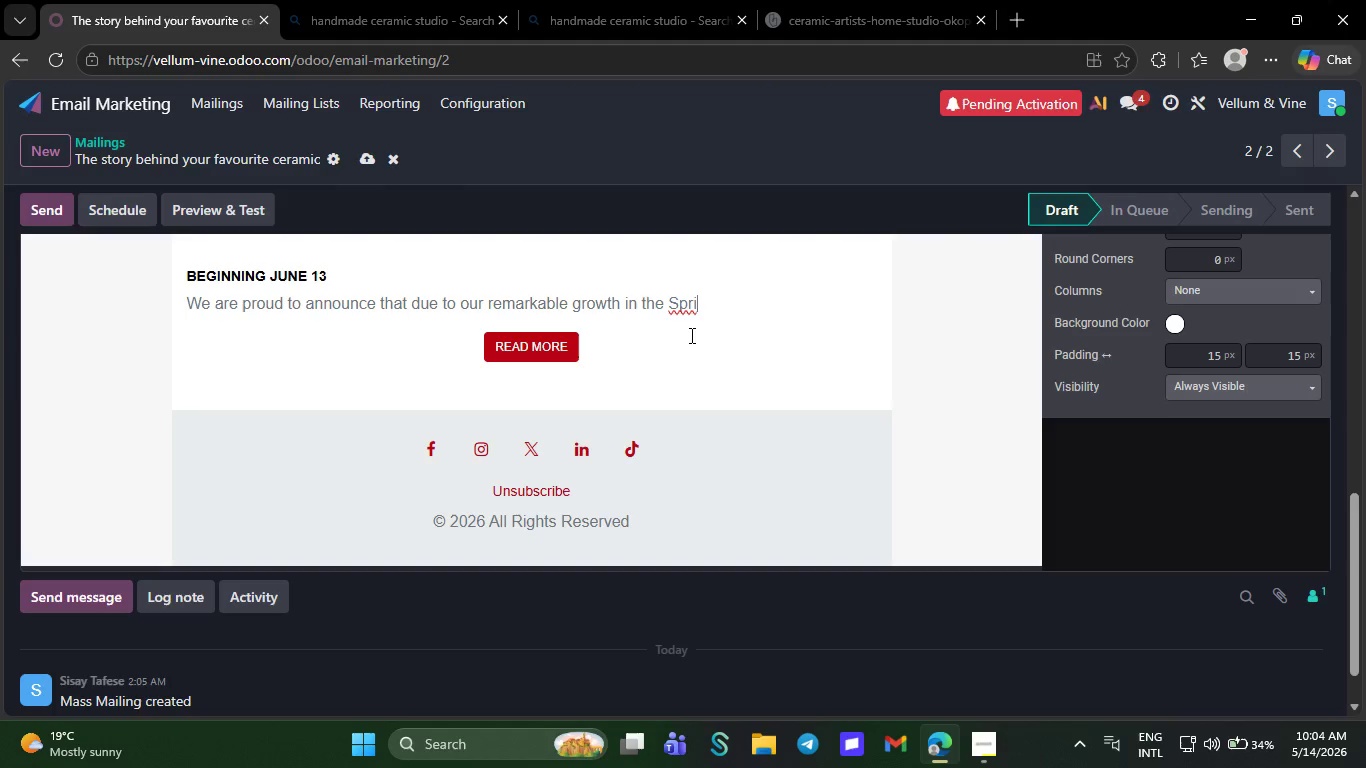 
key(Backspace)
 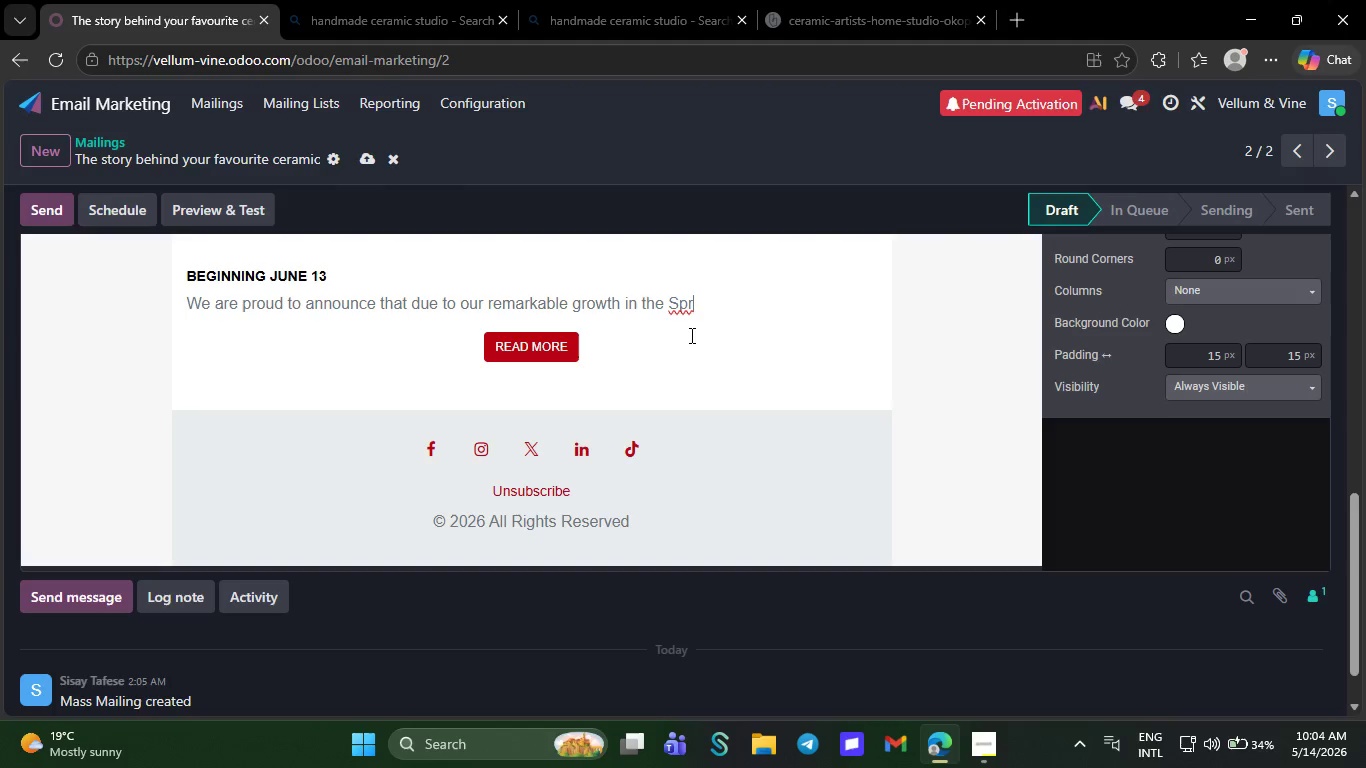 
key(Backspace)
 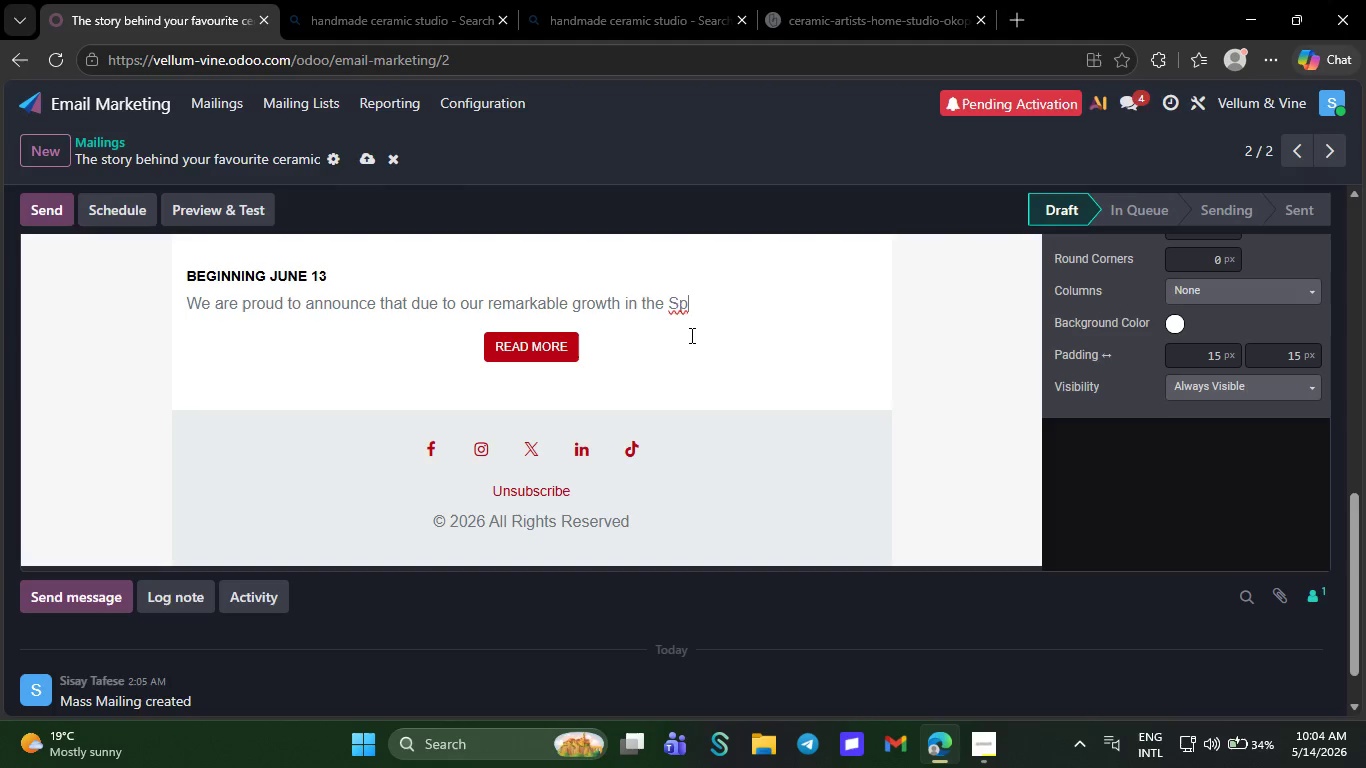 
key(Backspace)
 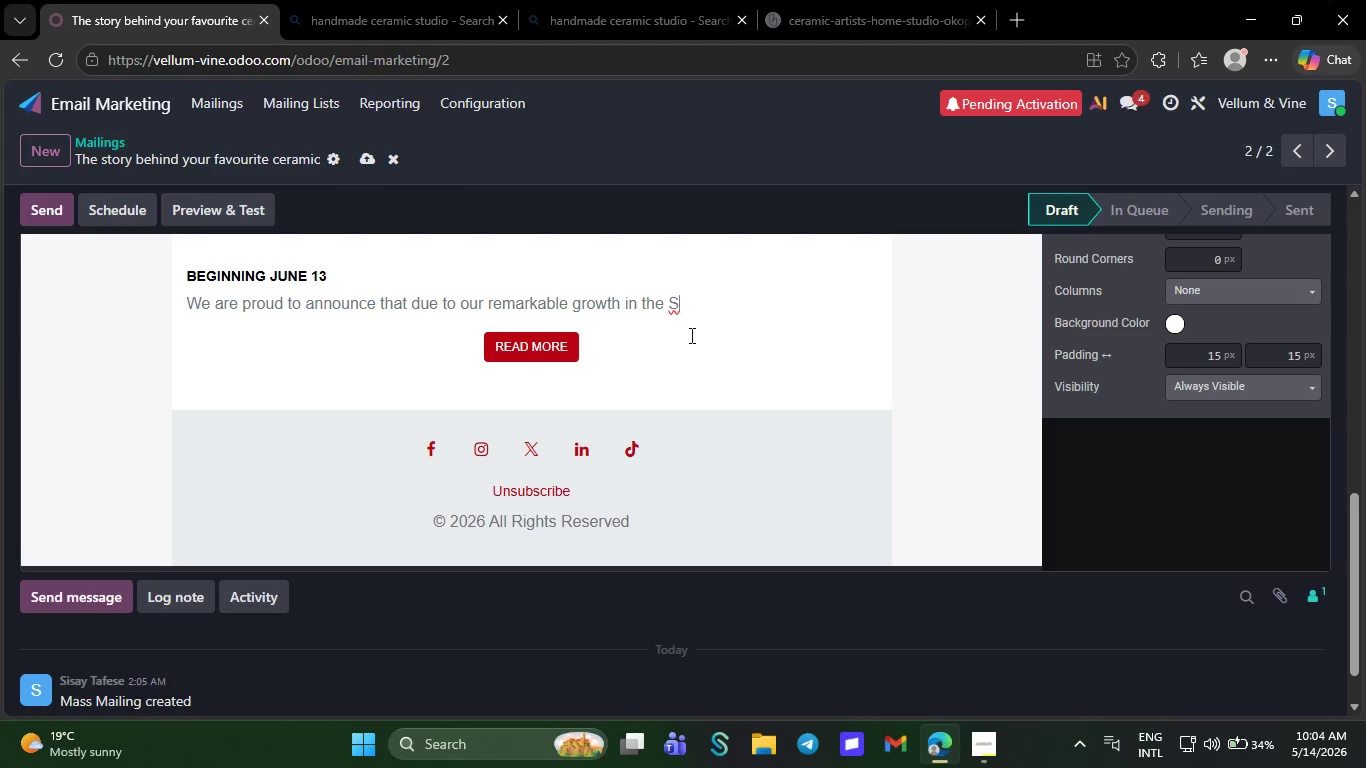 
key(Backspace)
 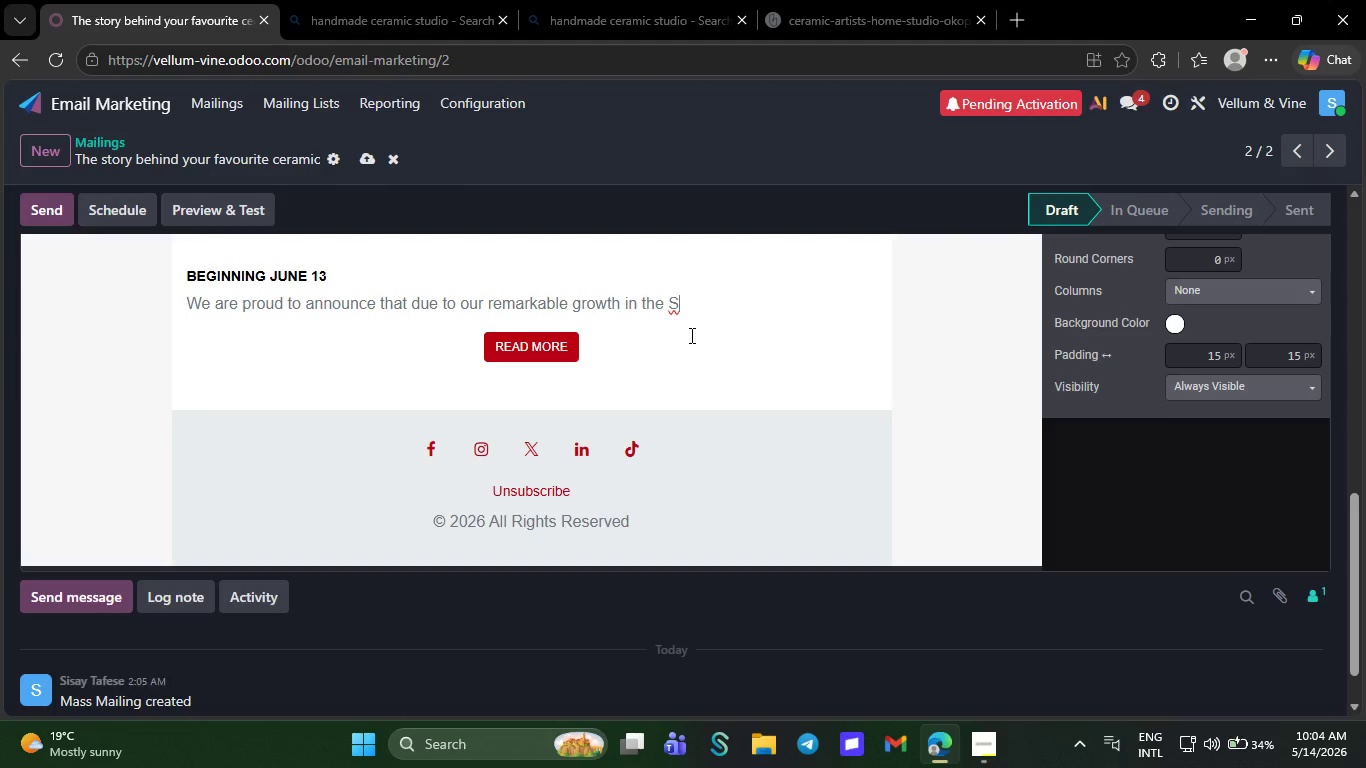 
key(Backspace)
 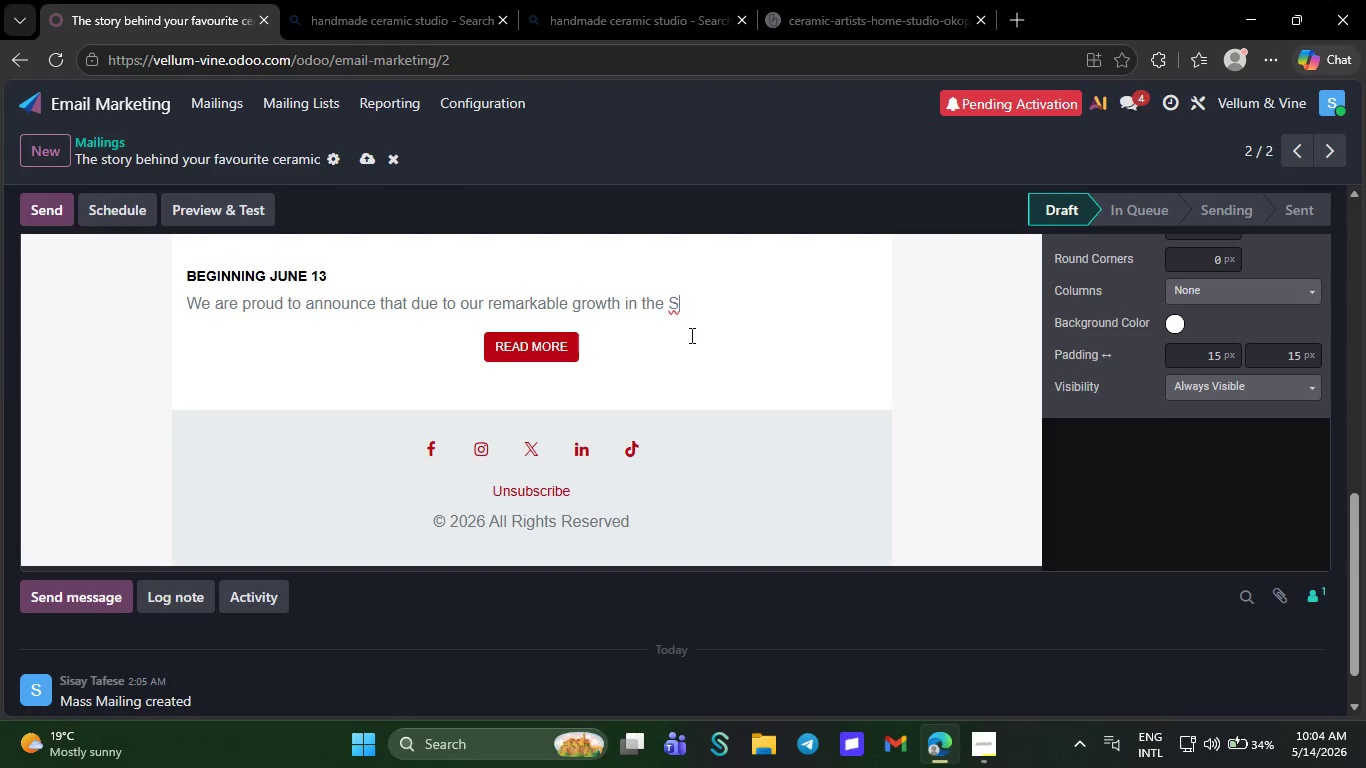 
hold_key(key=Backspace, duration=1.02)
 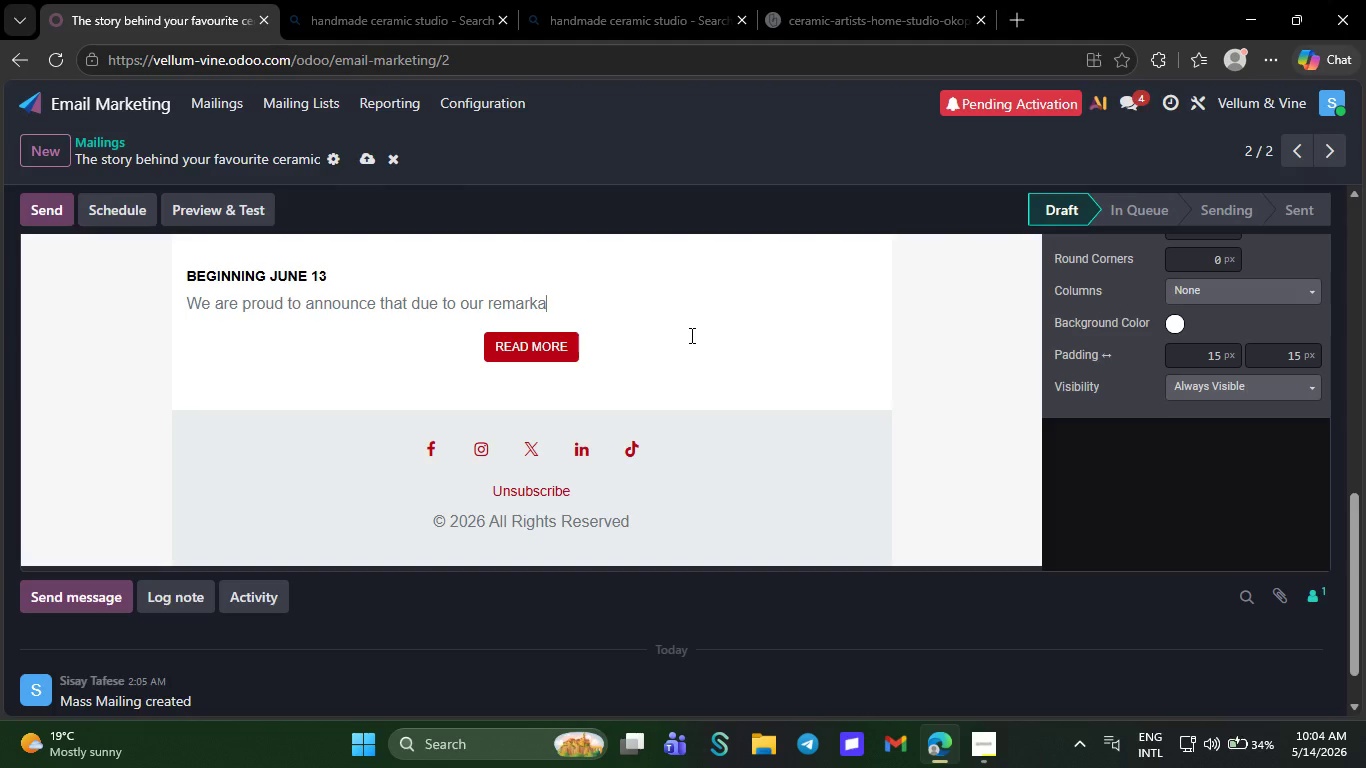 
key(Backspace)
 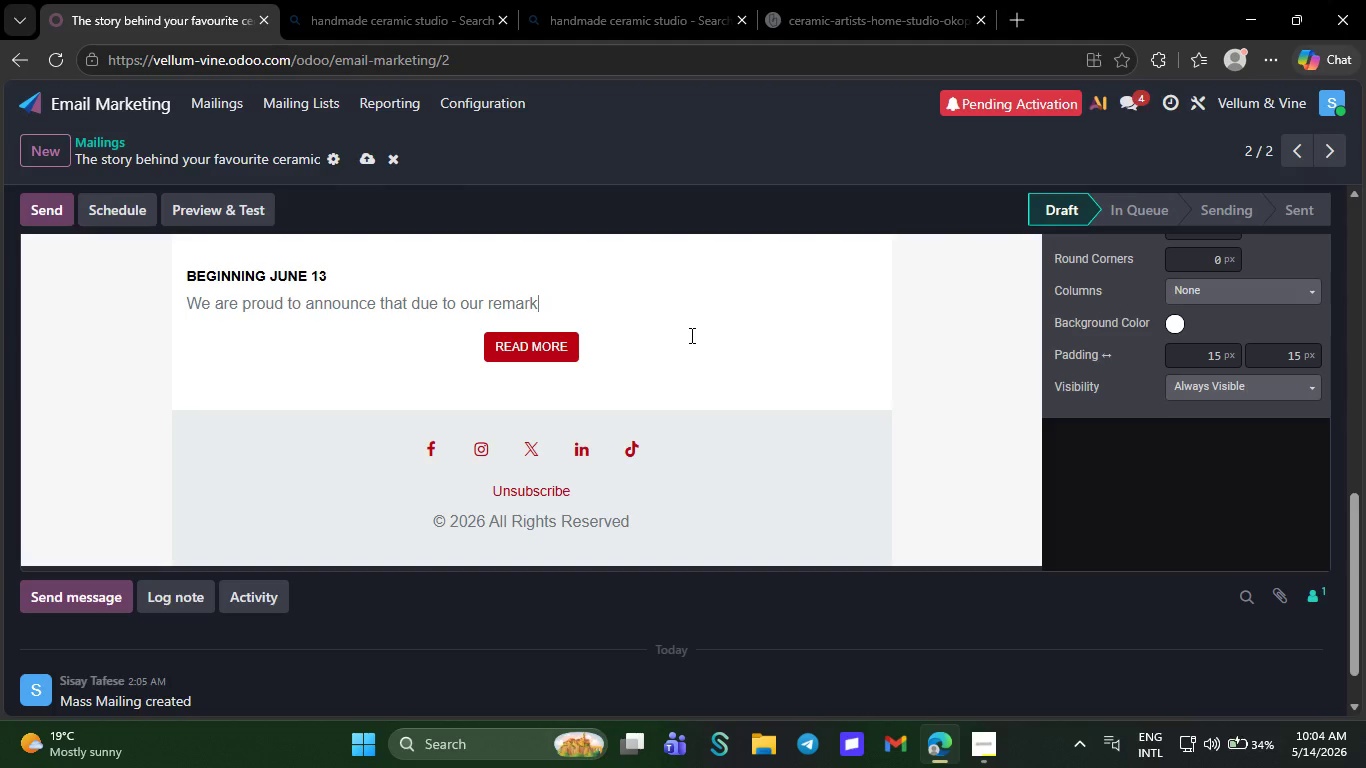 
key(Backspace)
 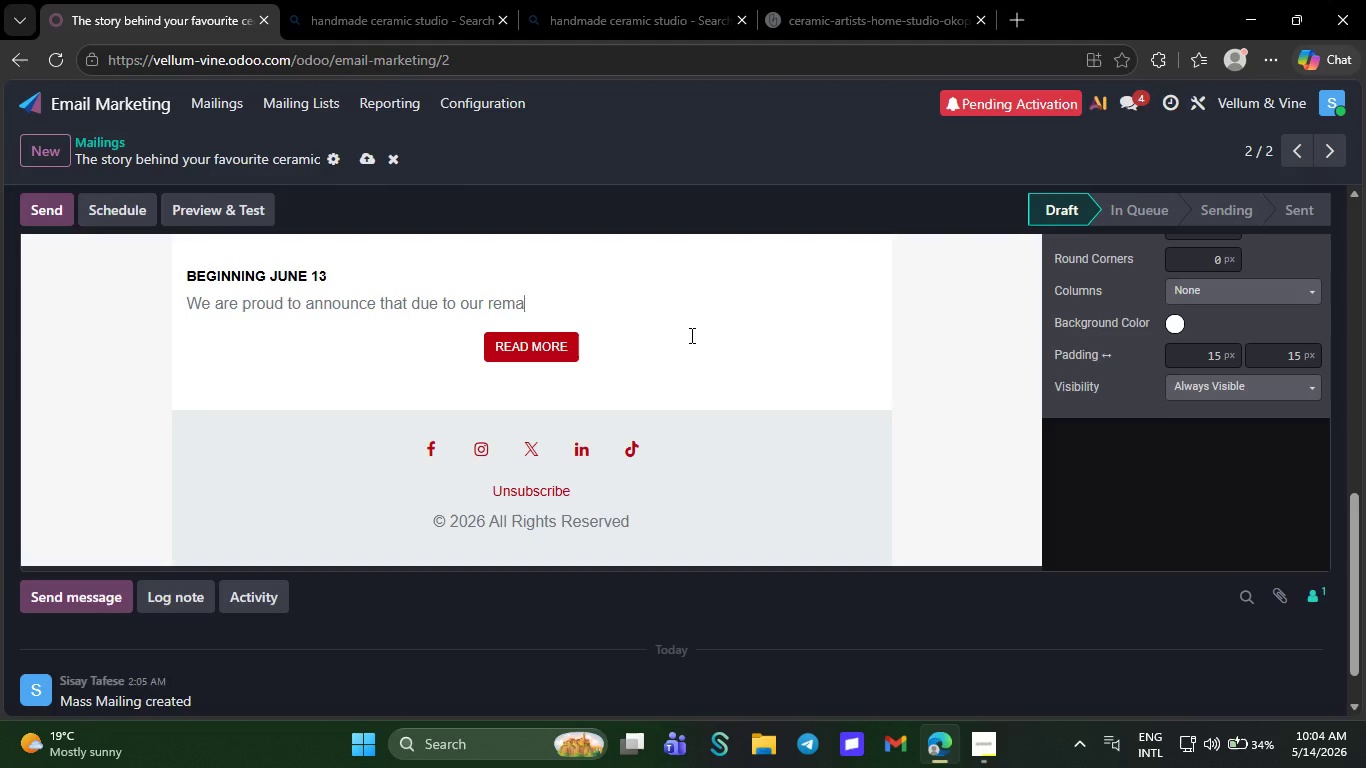 
key(Backspace)
 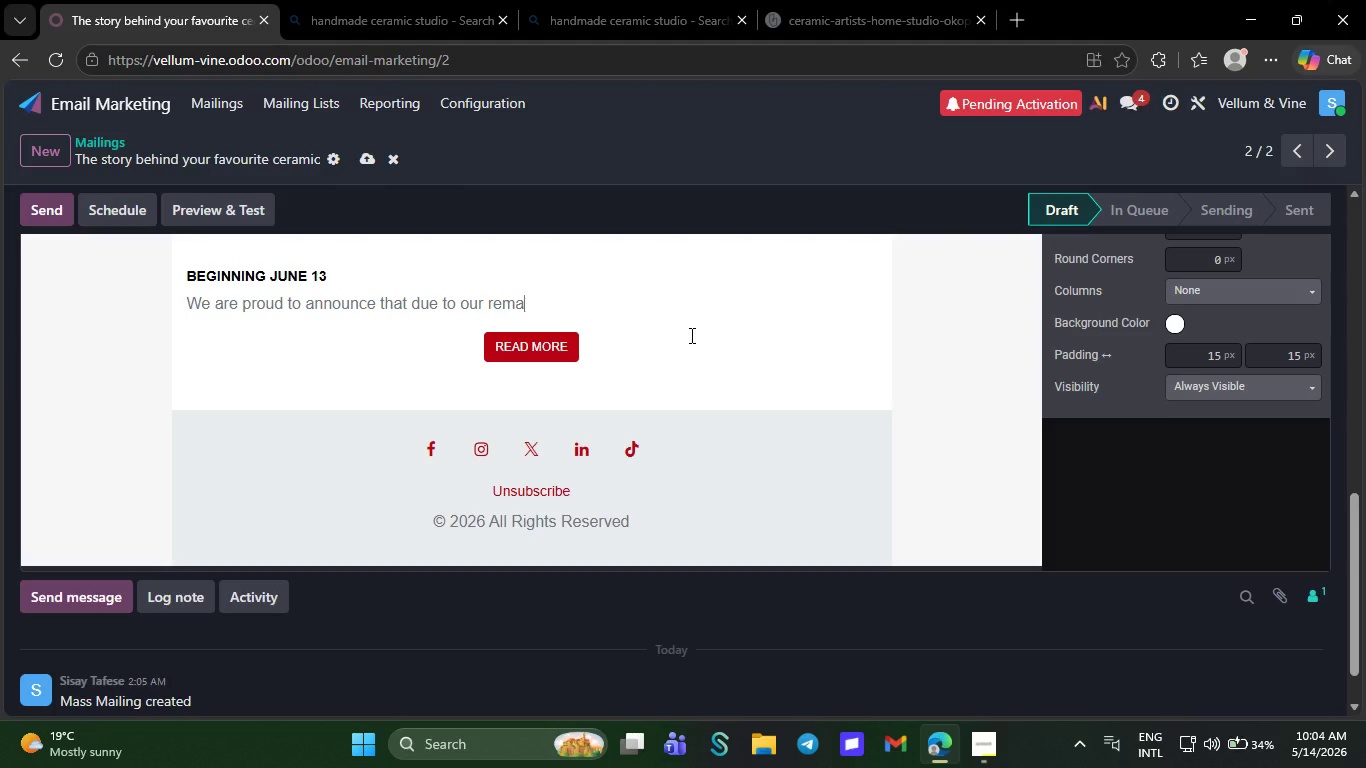 
key(Backspace)
 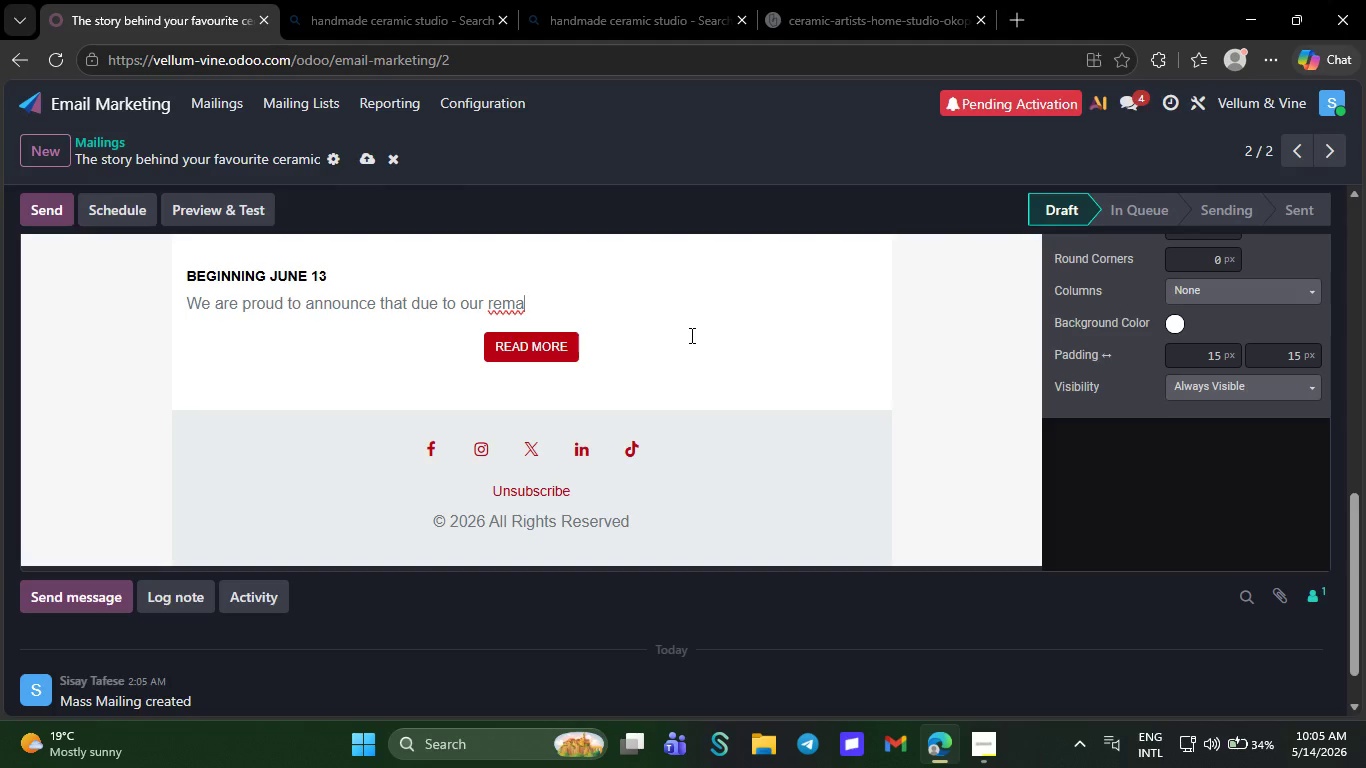 
wait(19.5)
 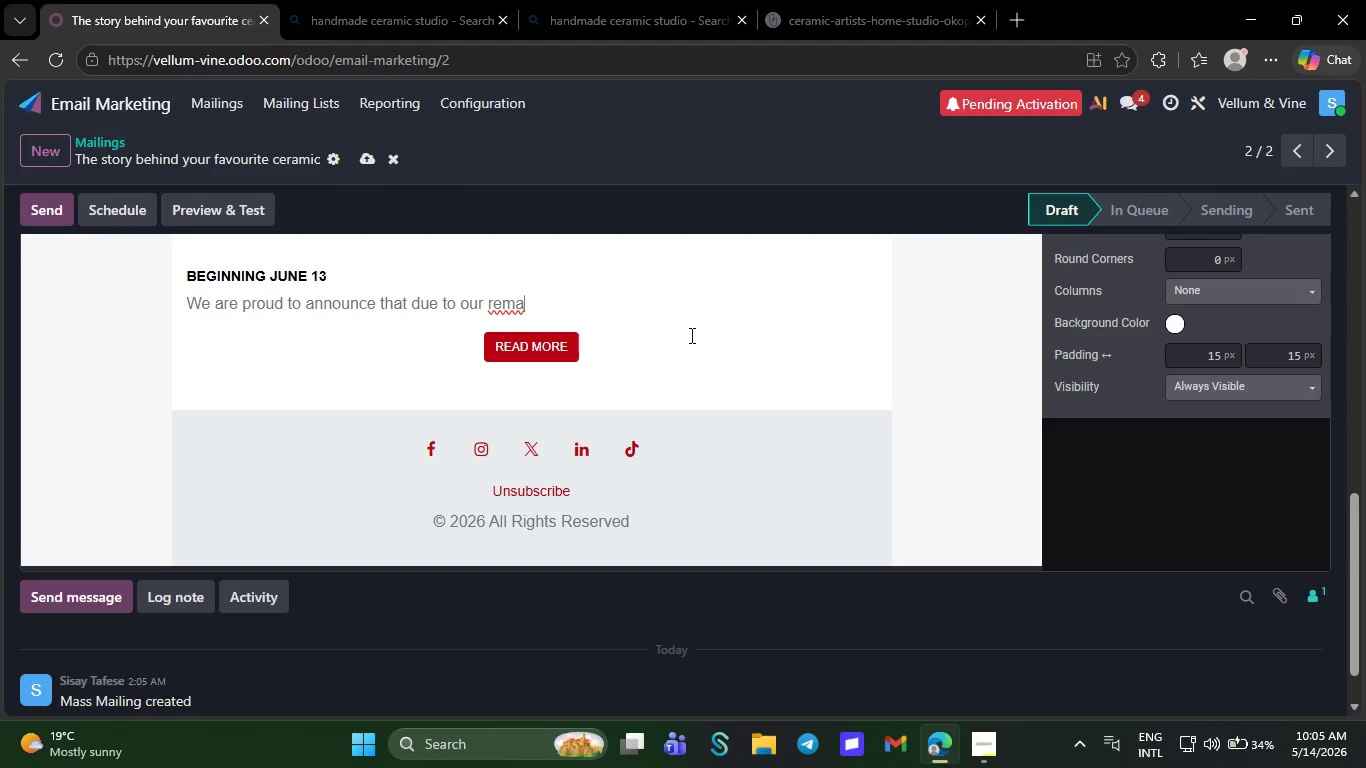 
left_click_drag(start_coordinate=[690, 525], to_coordinate=[383, 550])
 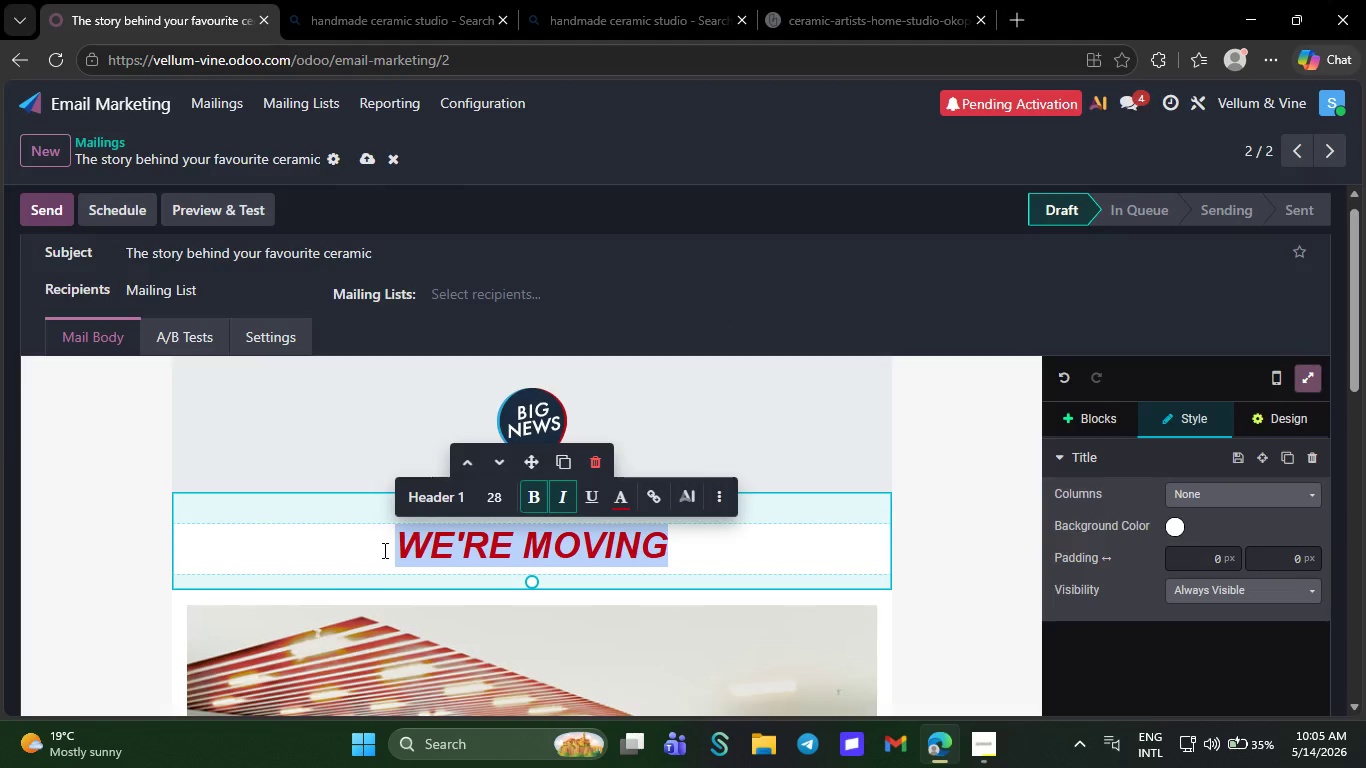 
type(Meet tj)
key(Backspace)
type(he M)
key(Backspace)
type(marke)
 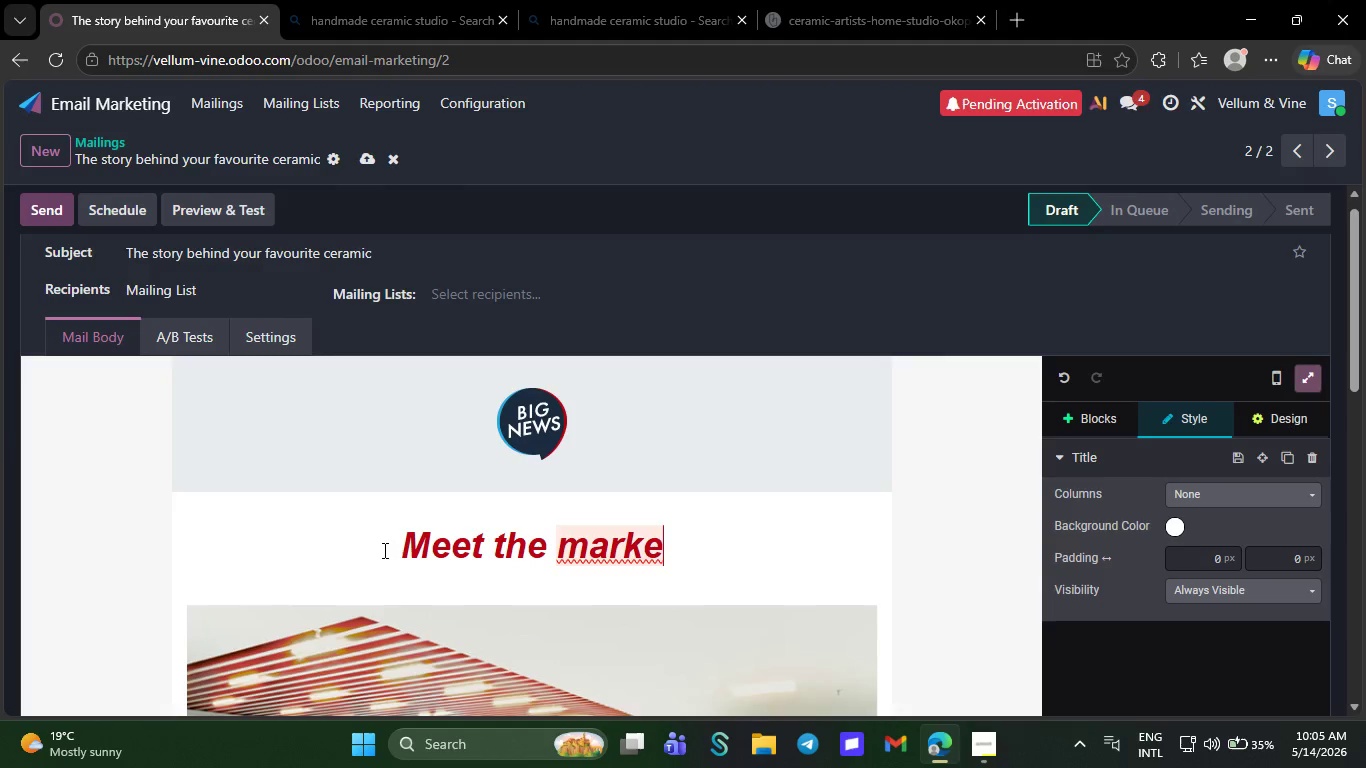 
wait(6.81)
 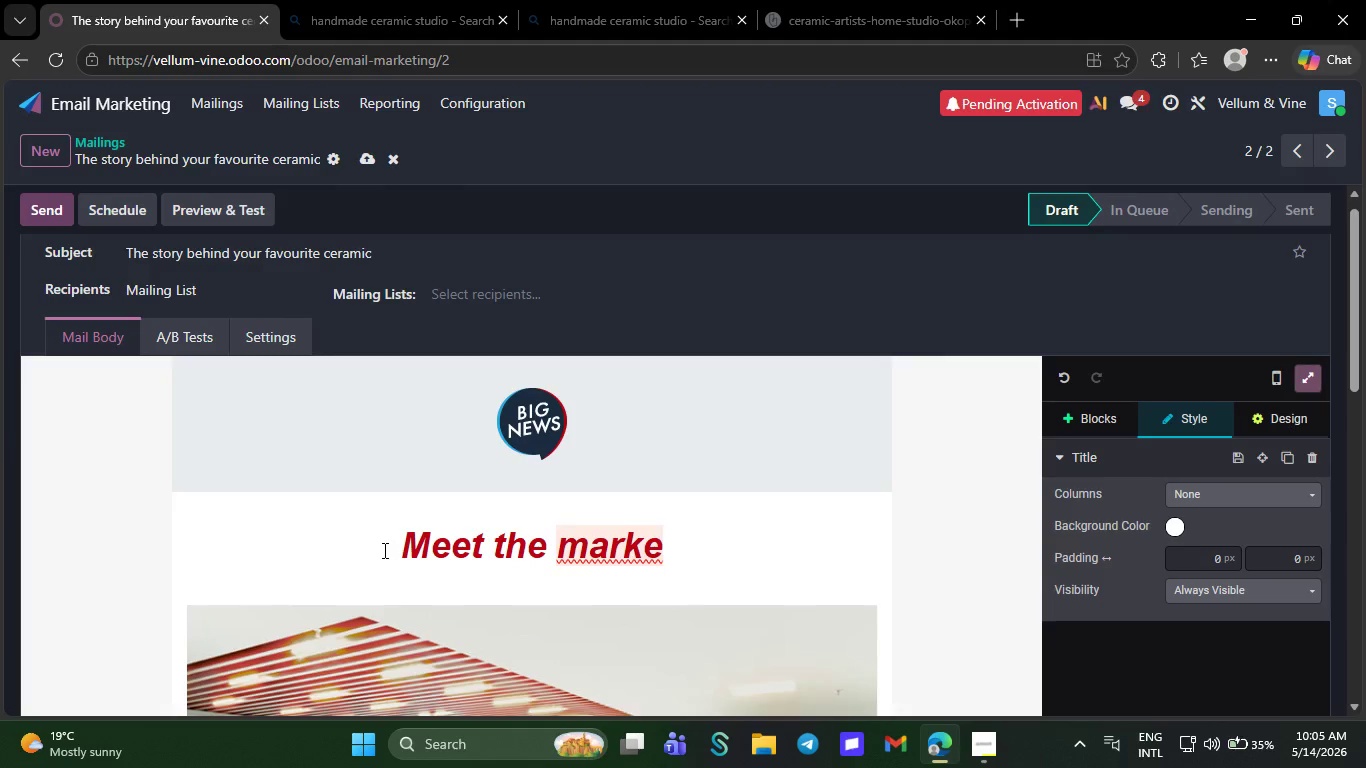 
key(Backspace)
key(Backspace)
key(Backspace)
type(kers shaping your next c)
 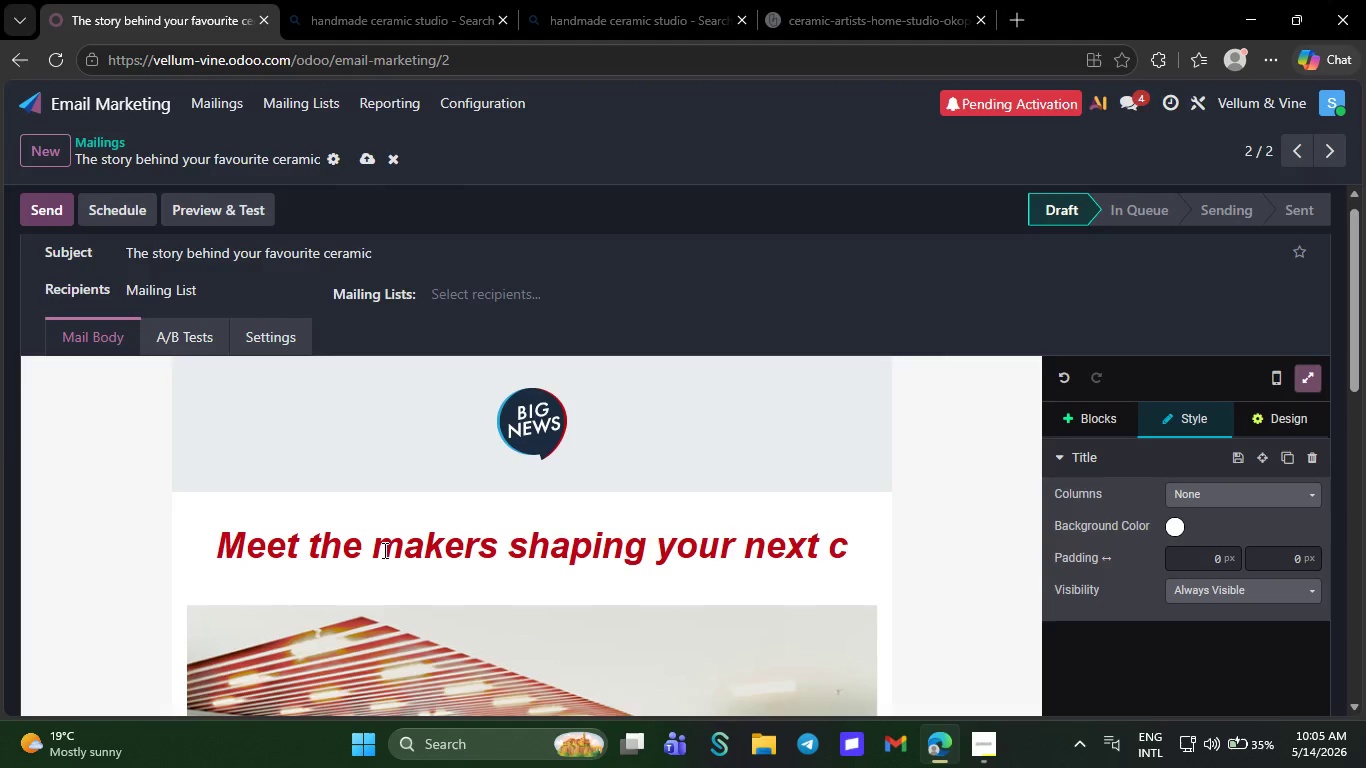 
type(ollection)
 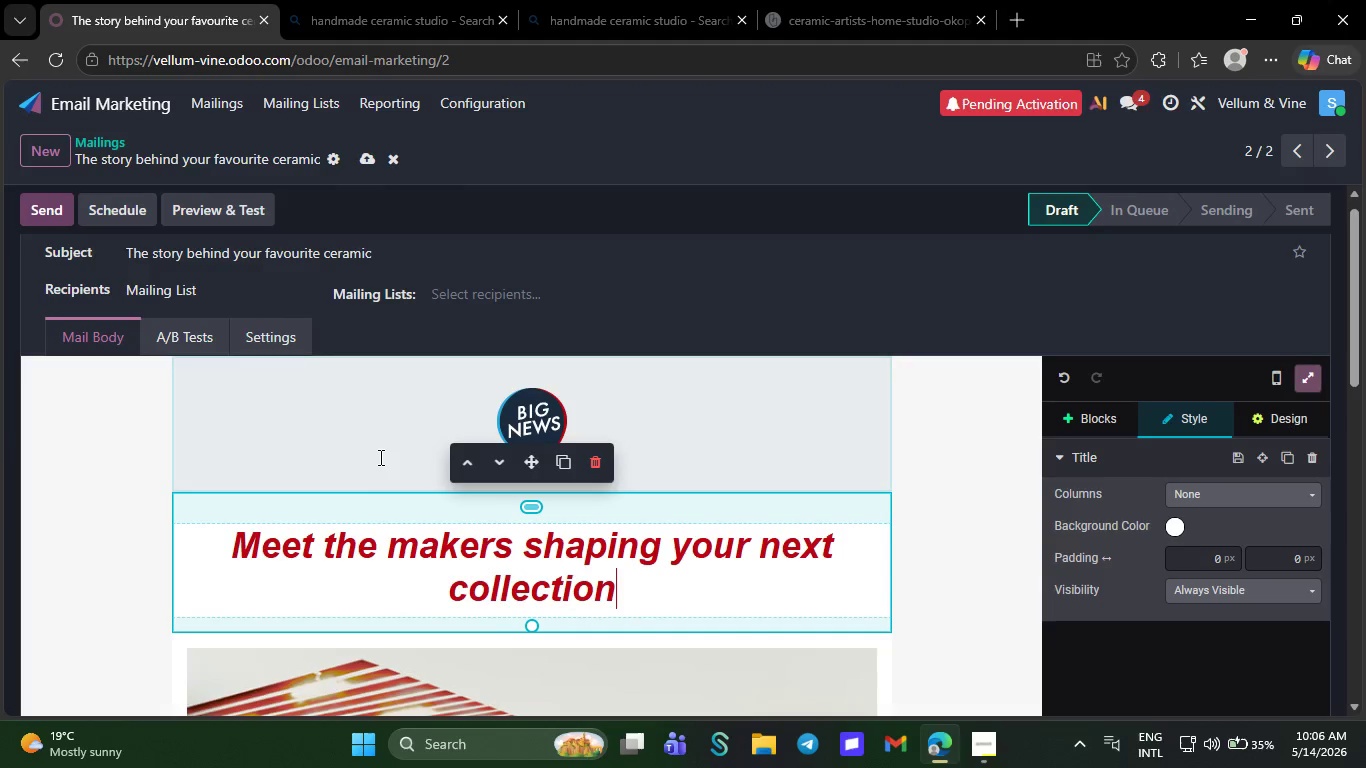 
left_click([375, 456])
 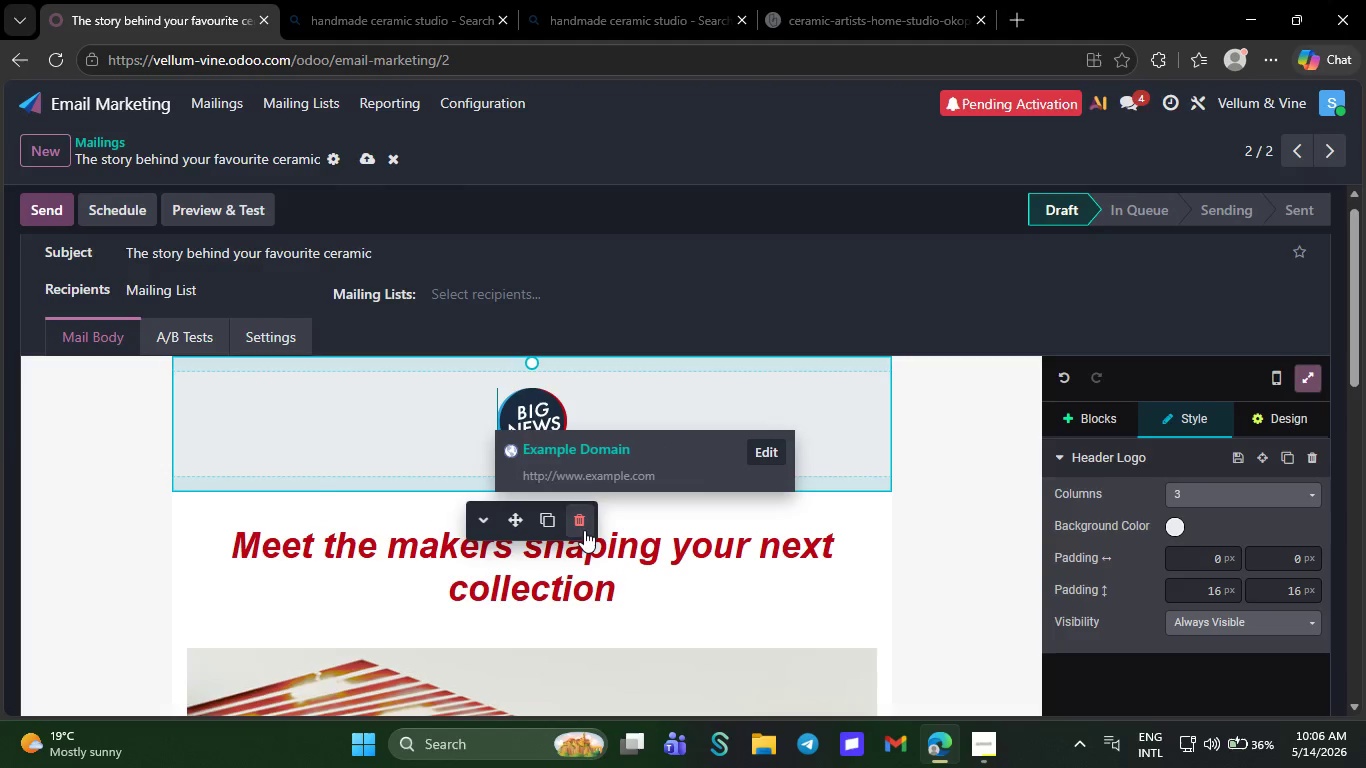 
left_click([583, 529])
 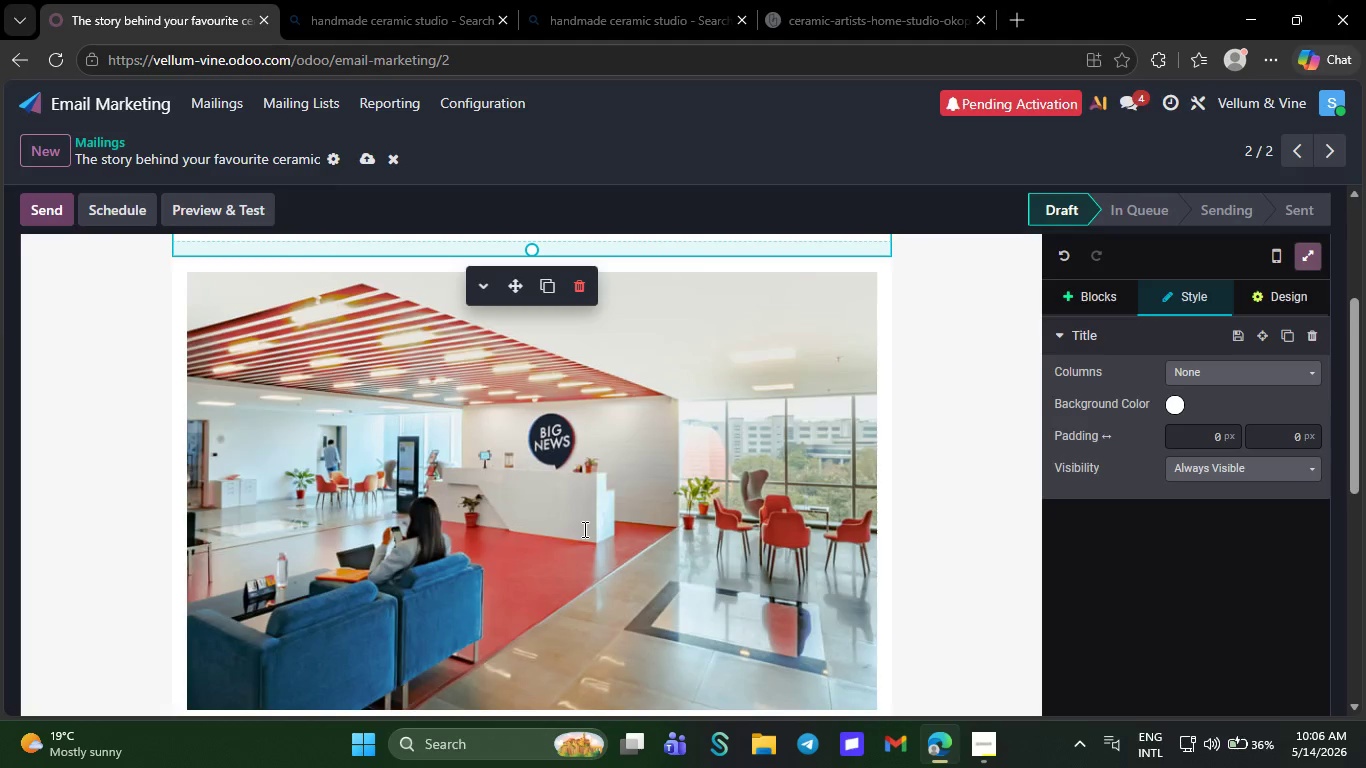 
wait(6.83)
 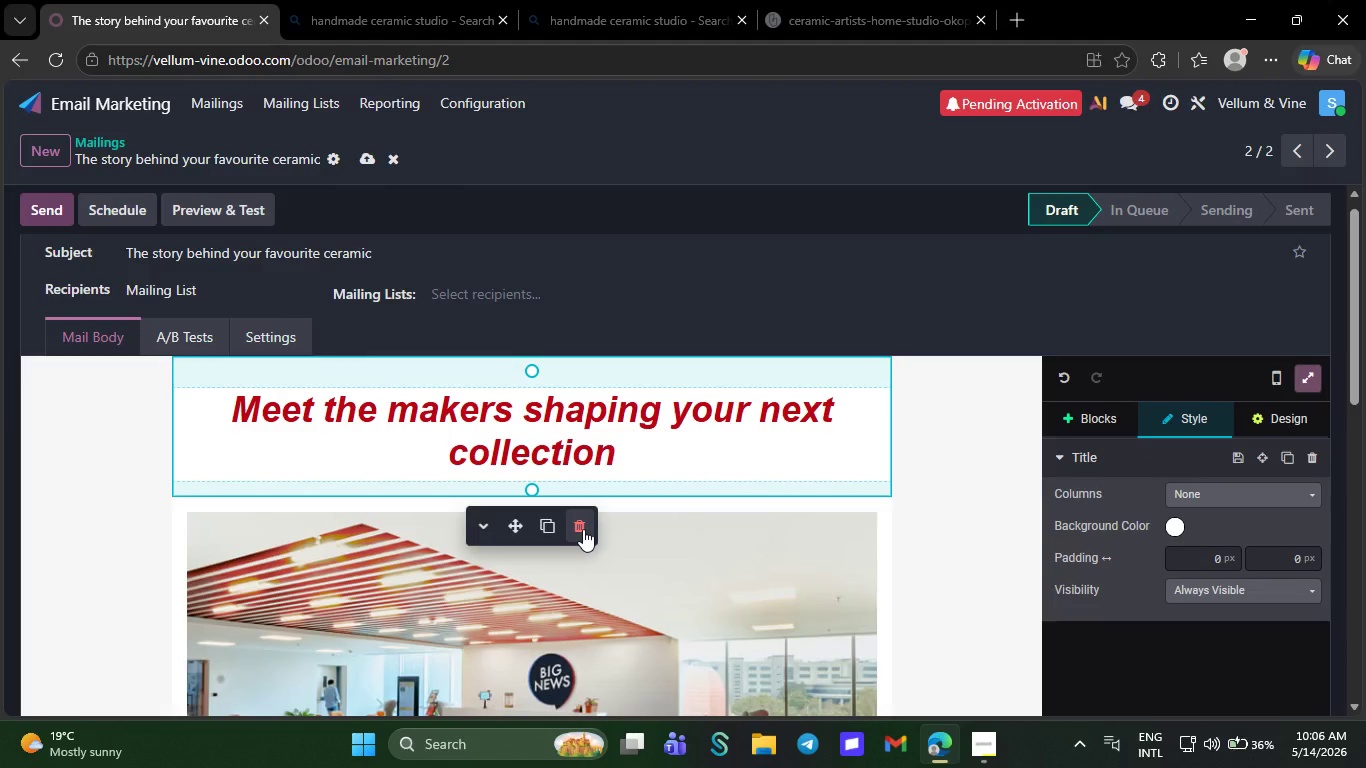 
left_click_drag(start_coordinate=[583, 529], to_coordinate=[176, 515])
 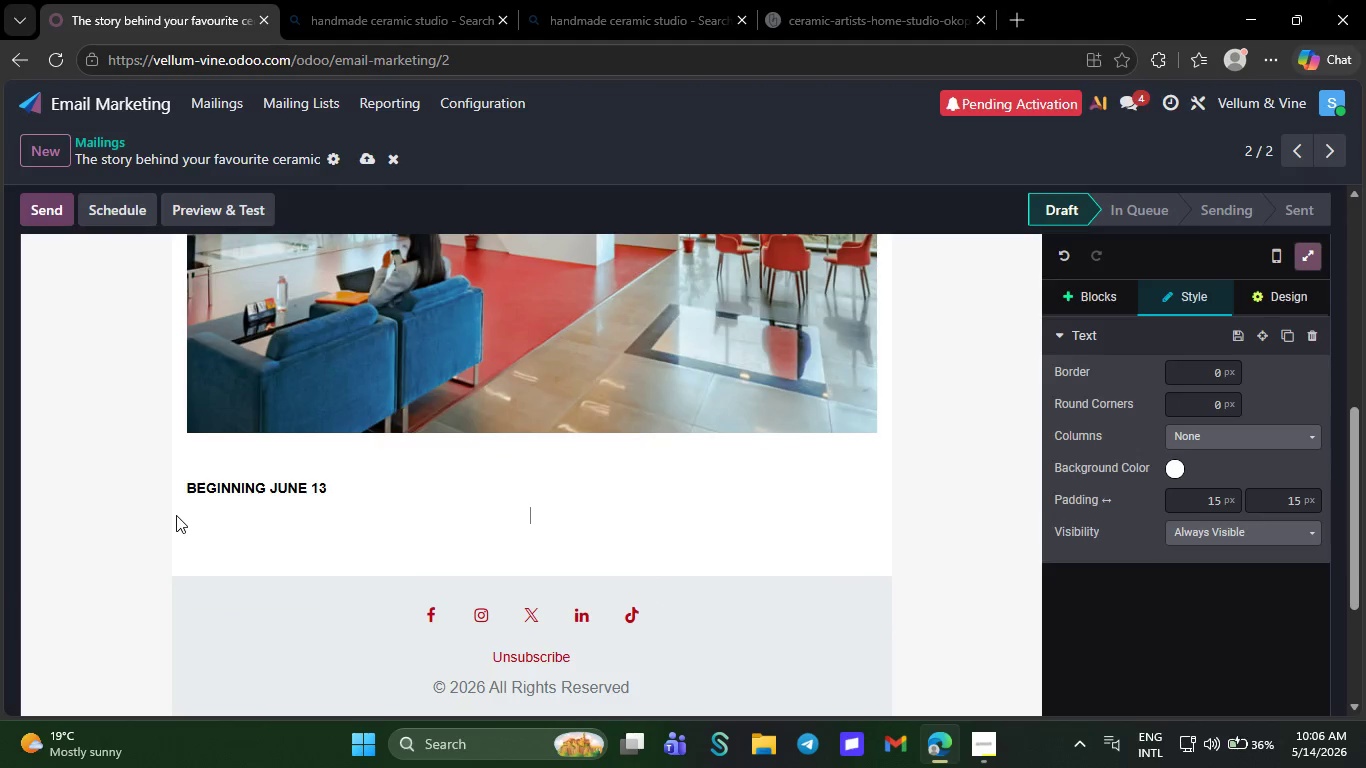 
key(Backspace)
 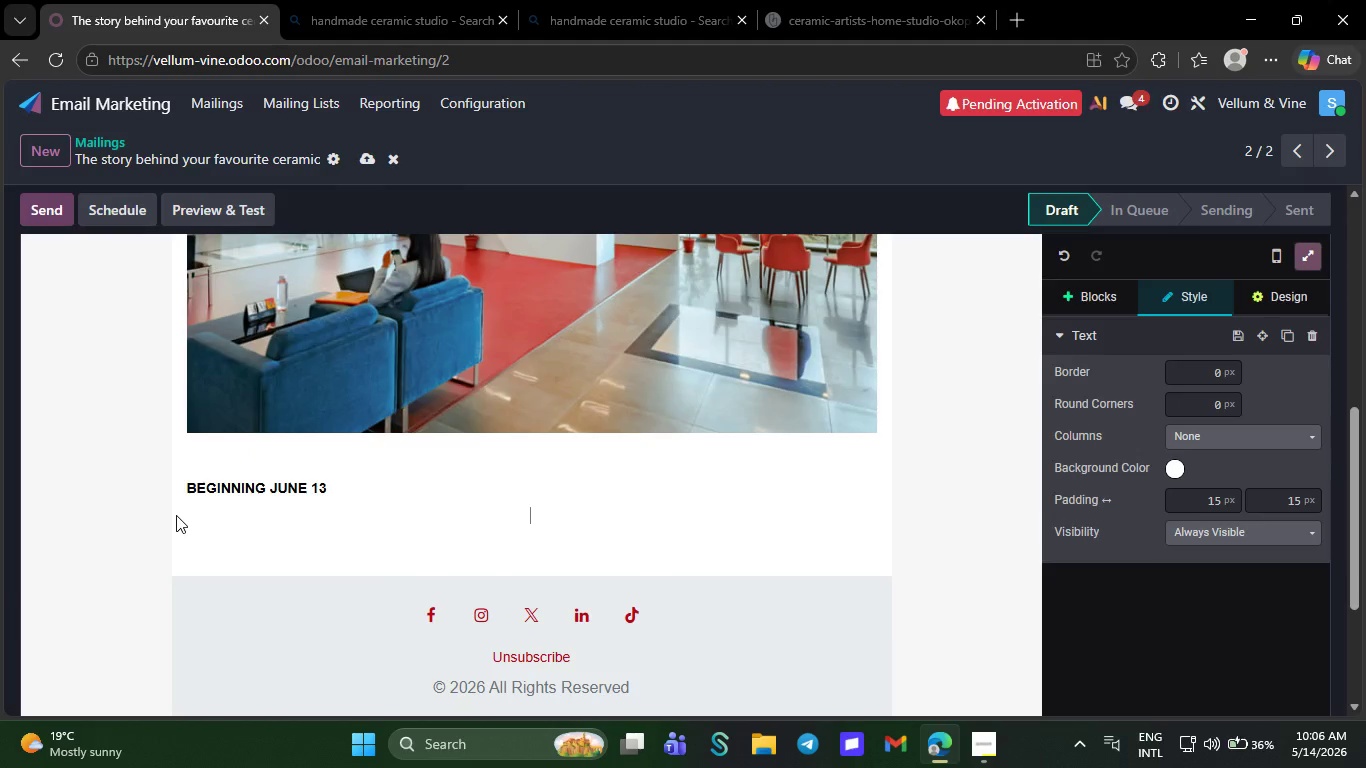 
type(Every)
 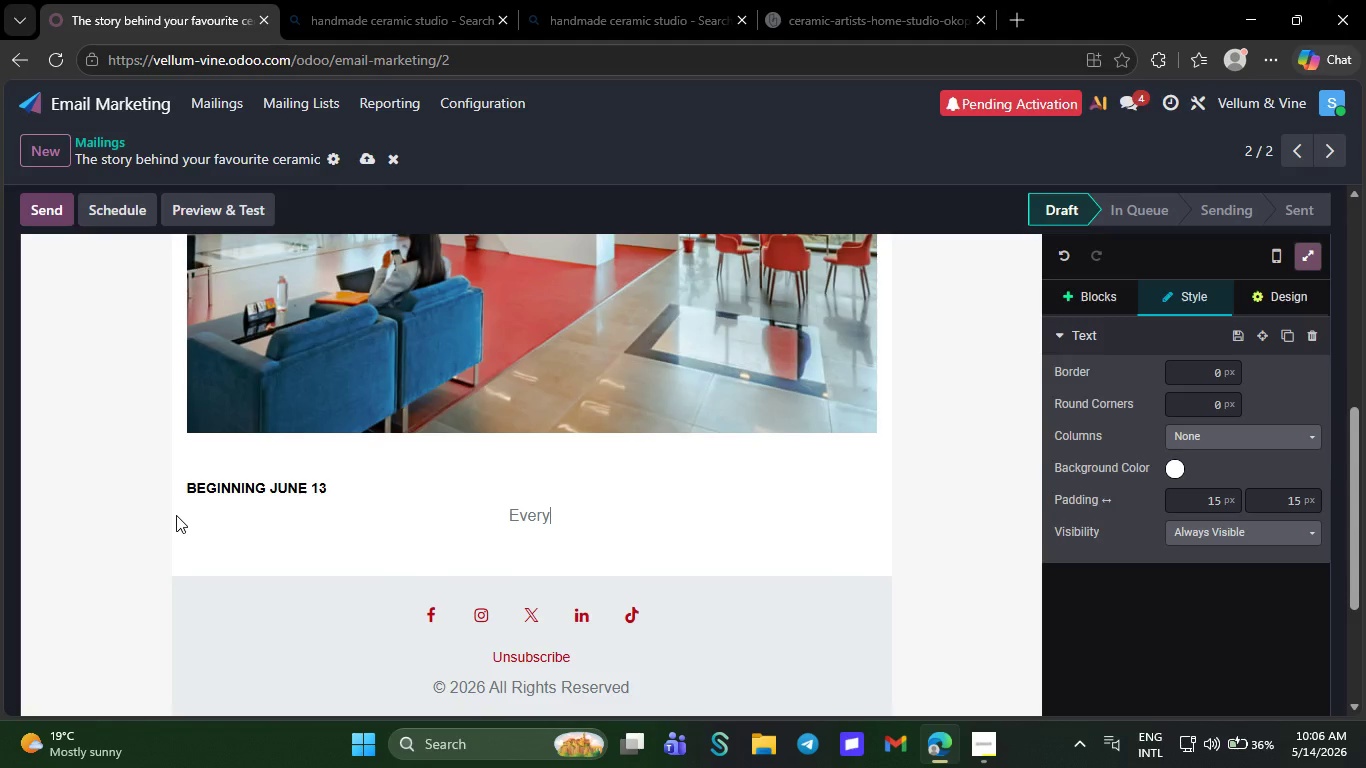 
key(Control+Z)
 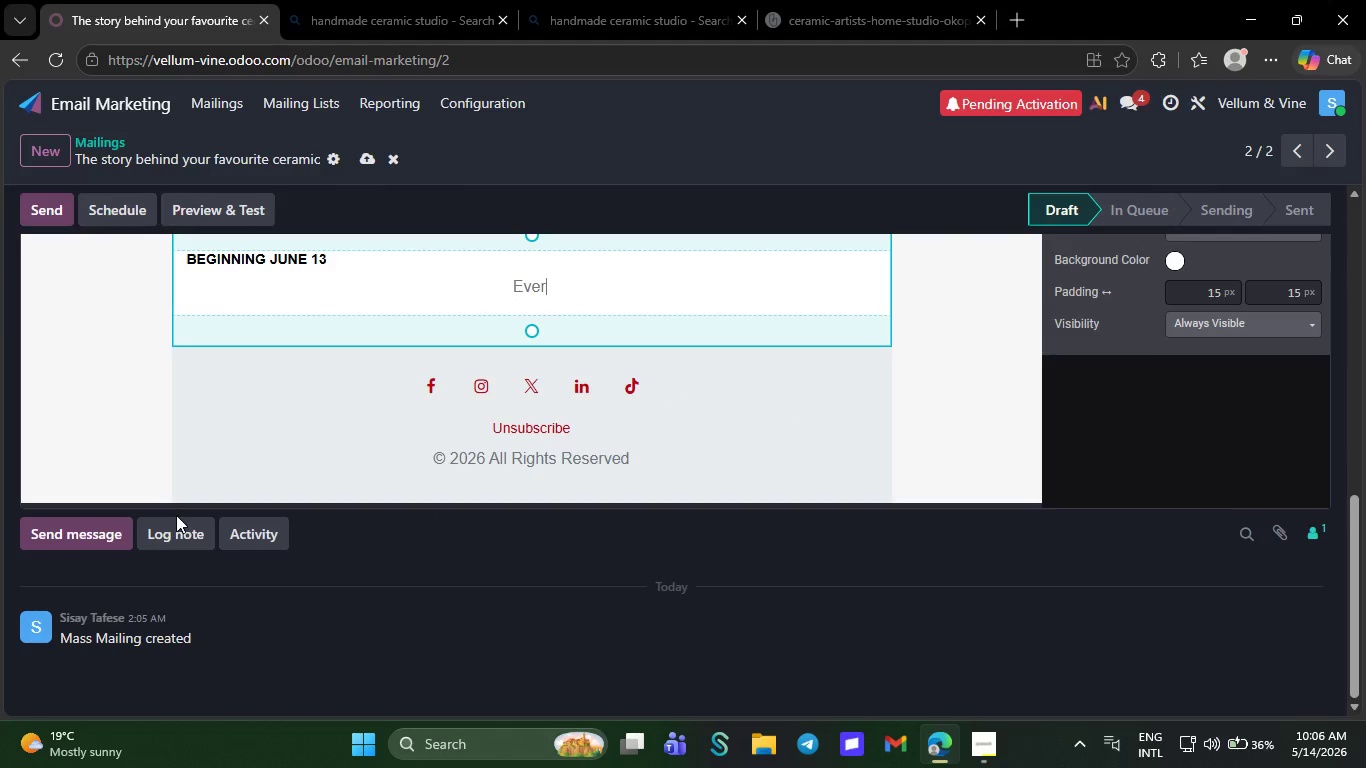 
key(Control+Z)
 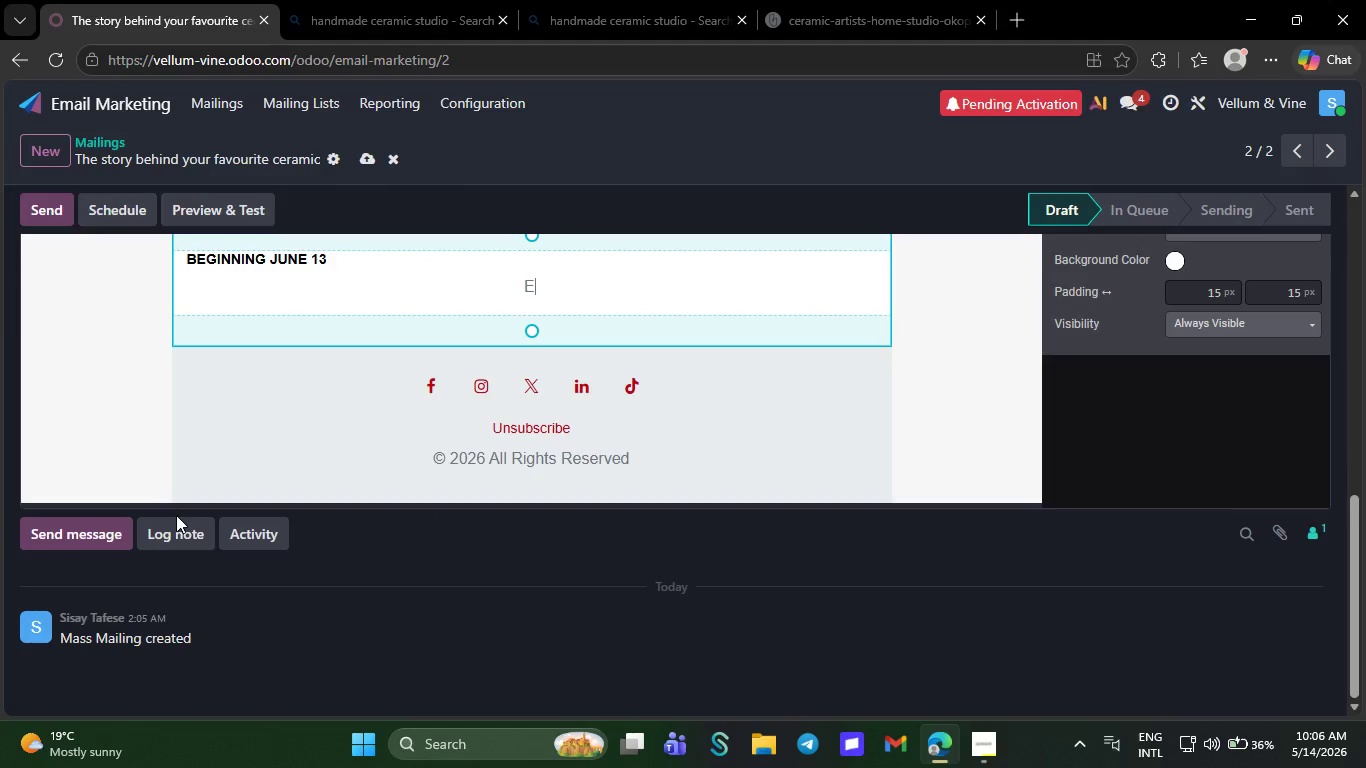 
key(Control+Z)
 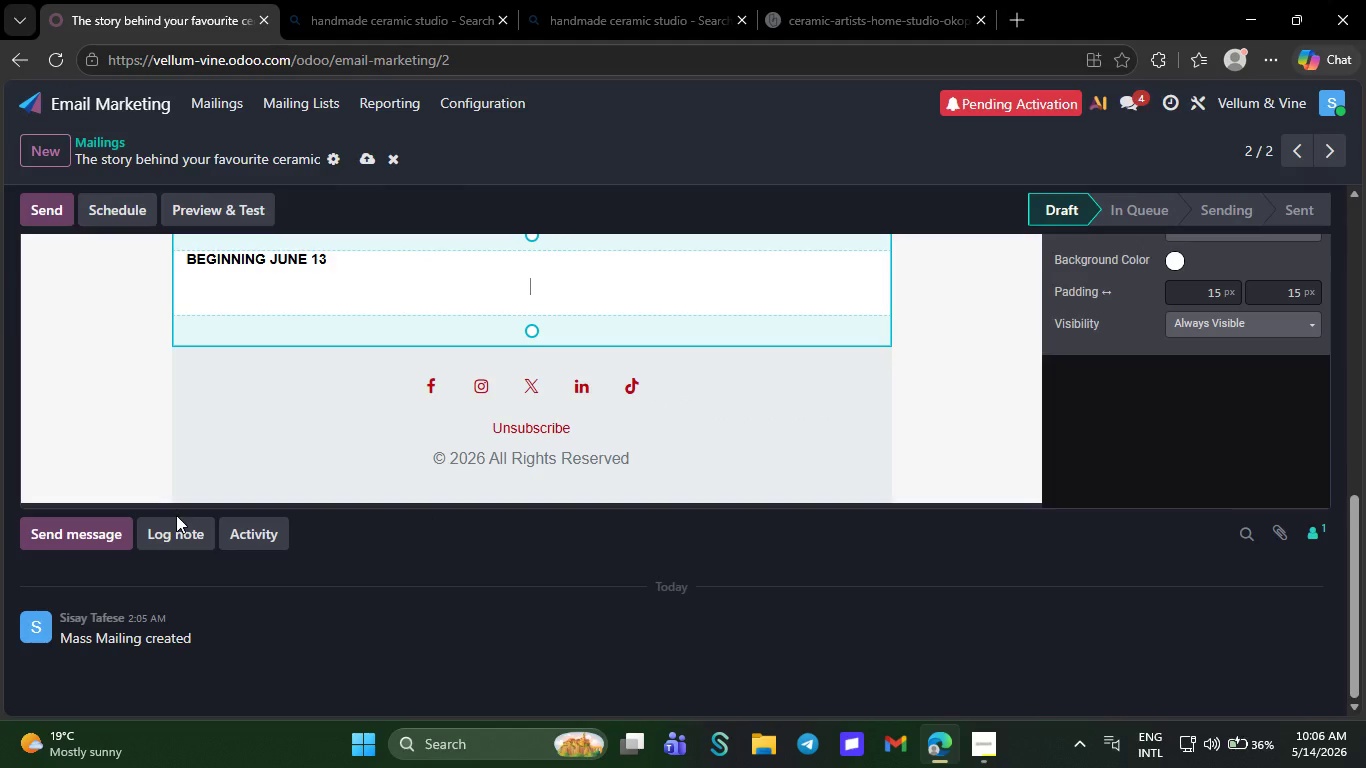 
key(Control+Z)
 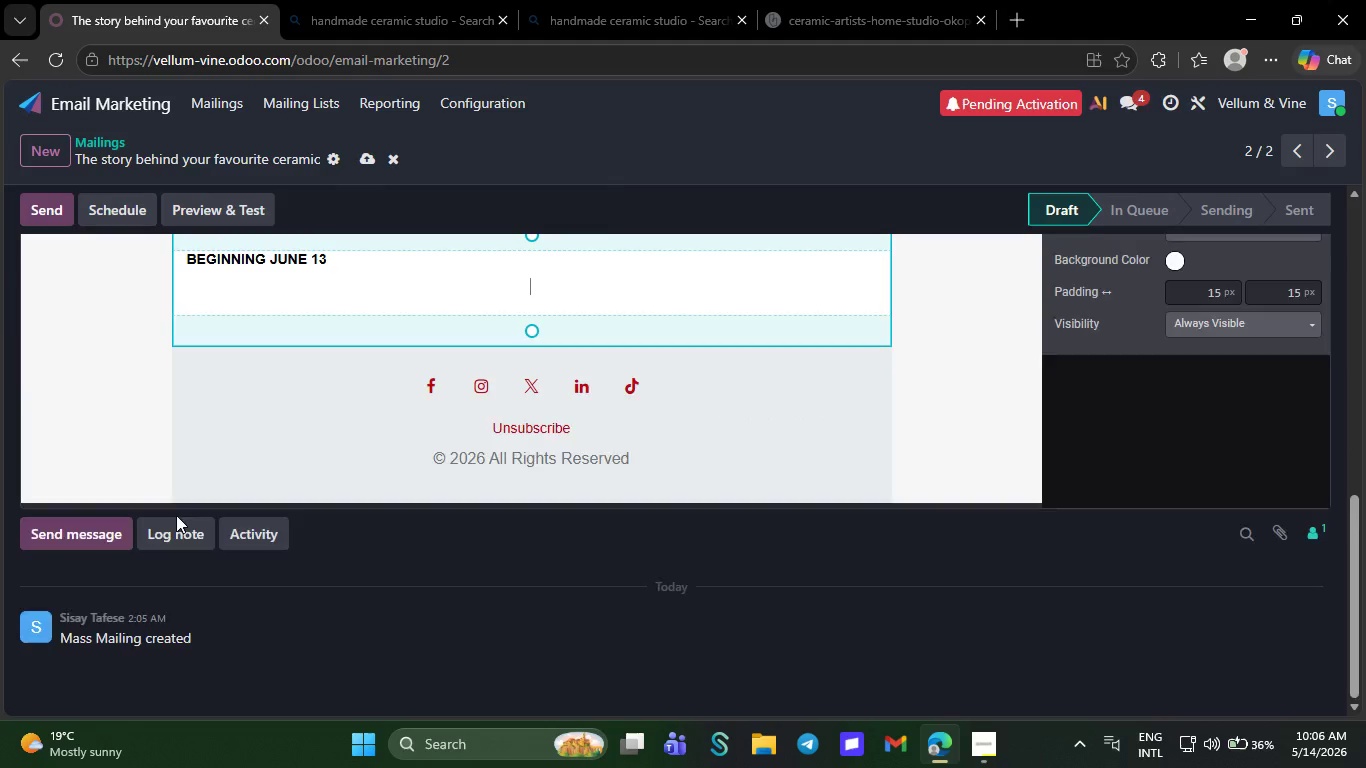 
key(Control+Z)
 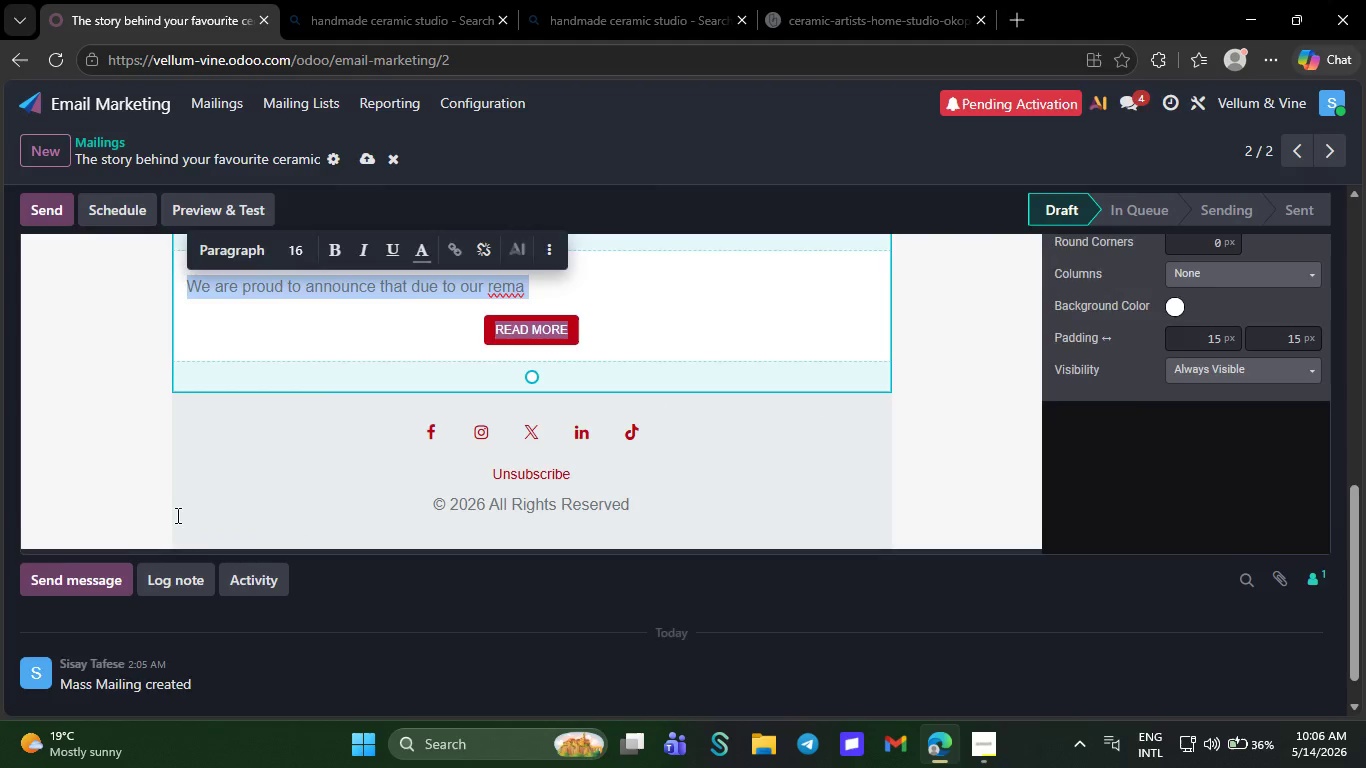 
key(Backspace)
key(Backspace)
key(NumpadEnter)
type(kdfj)
key(Backspace)
key(Backspace)
key(Backspace)
key(Backspace)
key(Backspace)
type(zzzzz)
 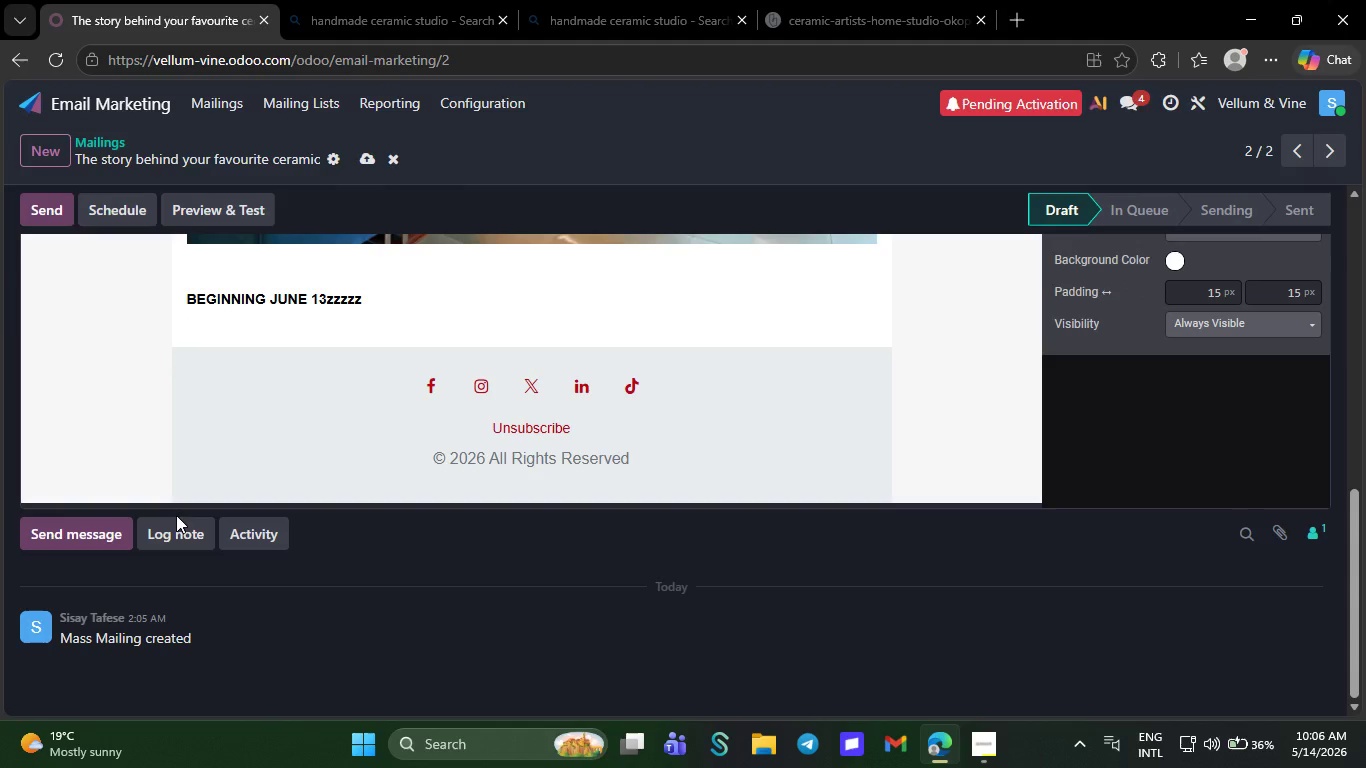 
key(Control+Z)
 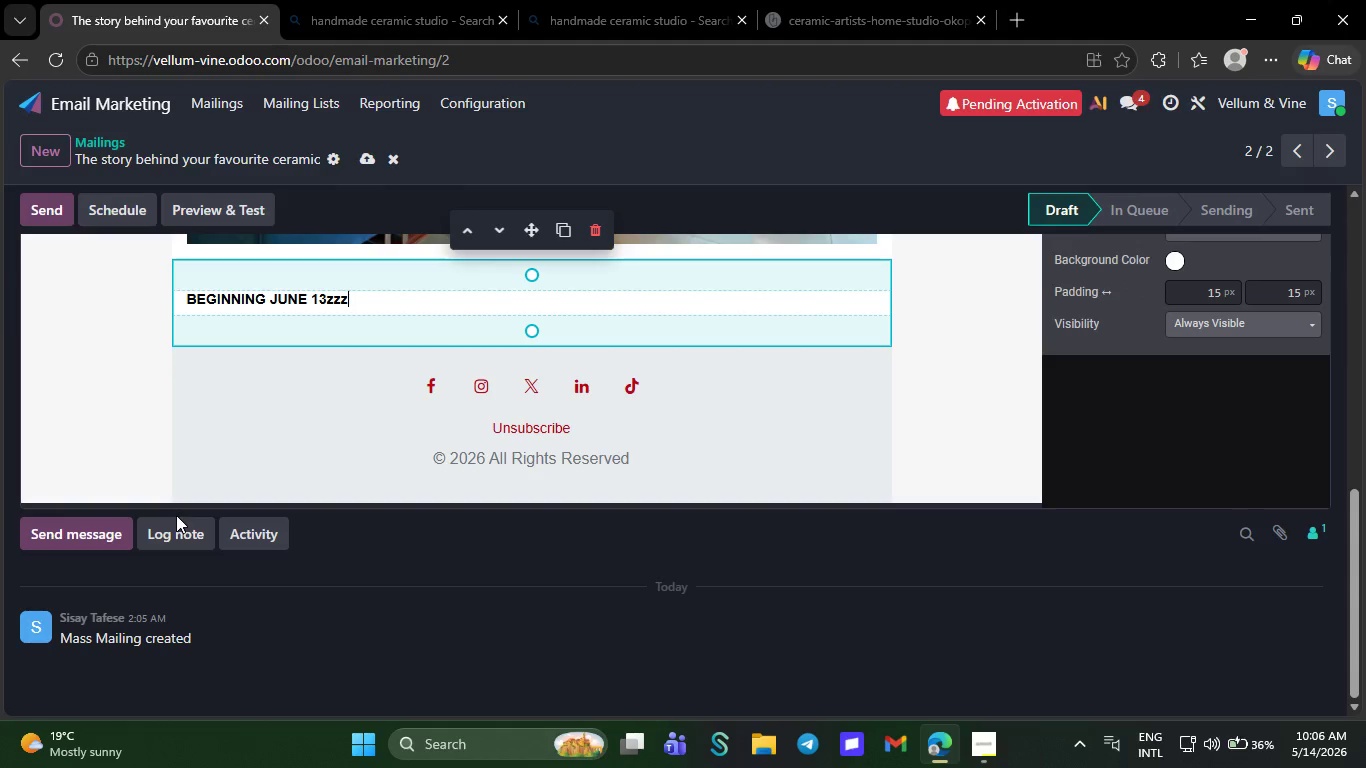 
key(Control+Z)
 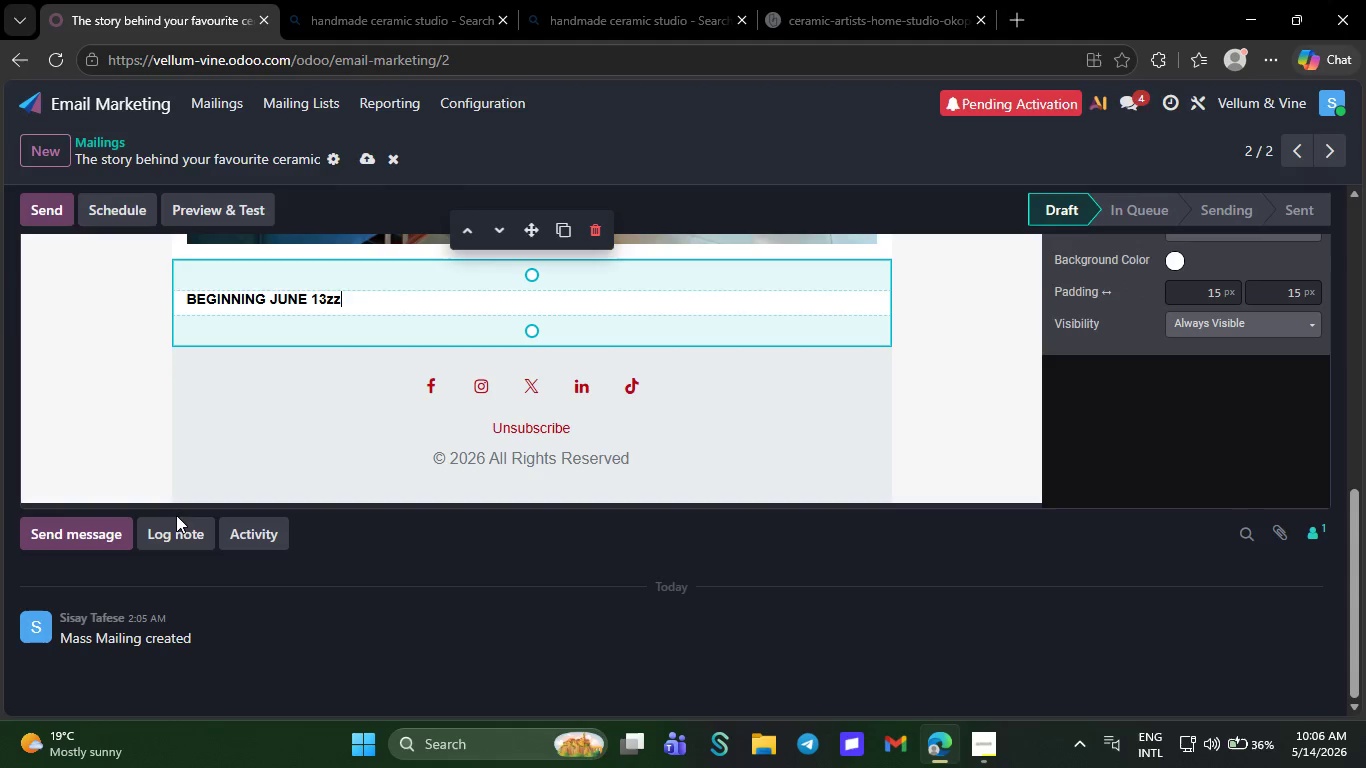 
key(Control+Z)
 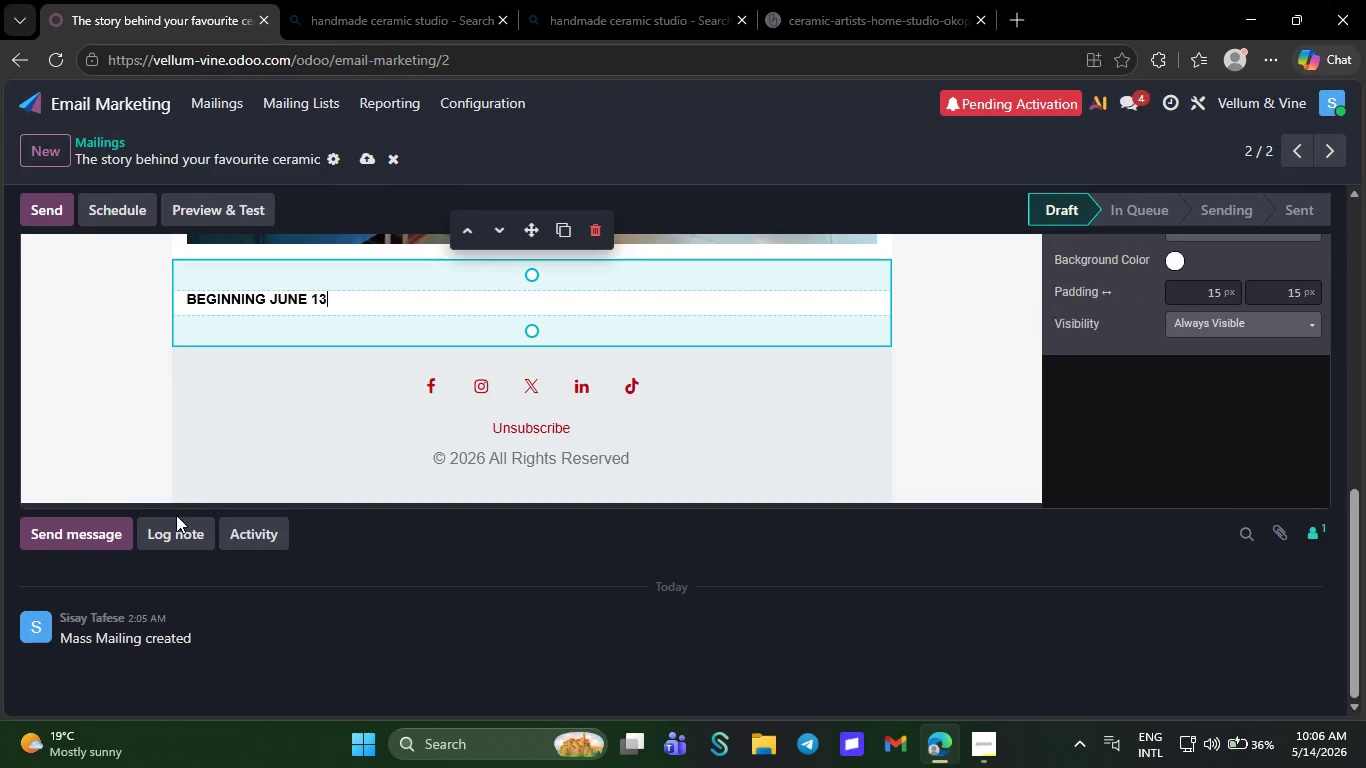 
key(Control+Z)
 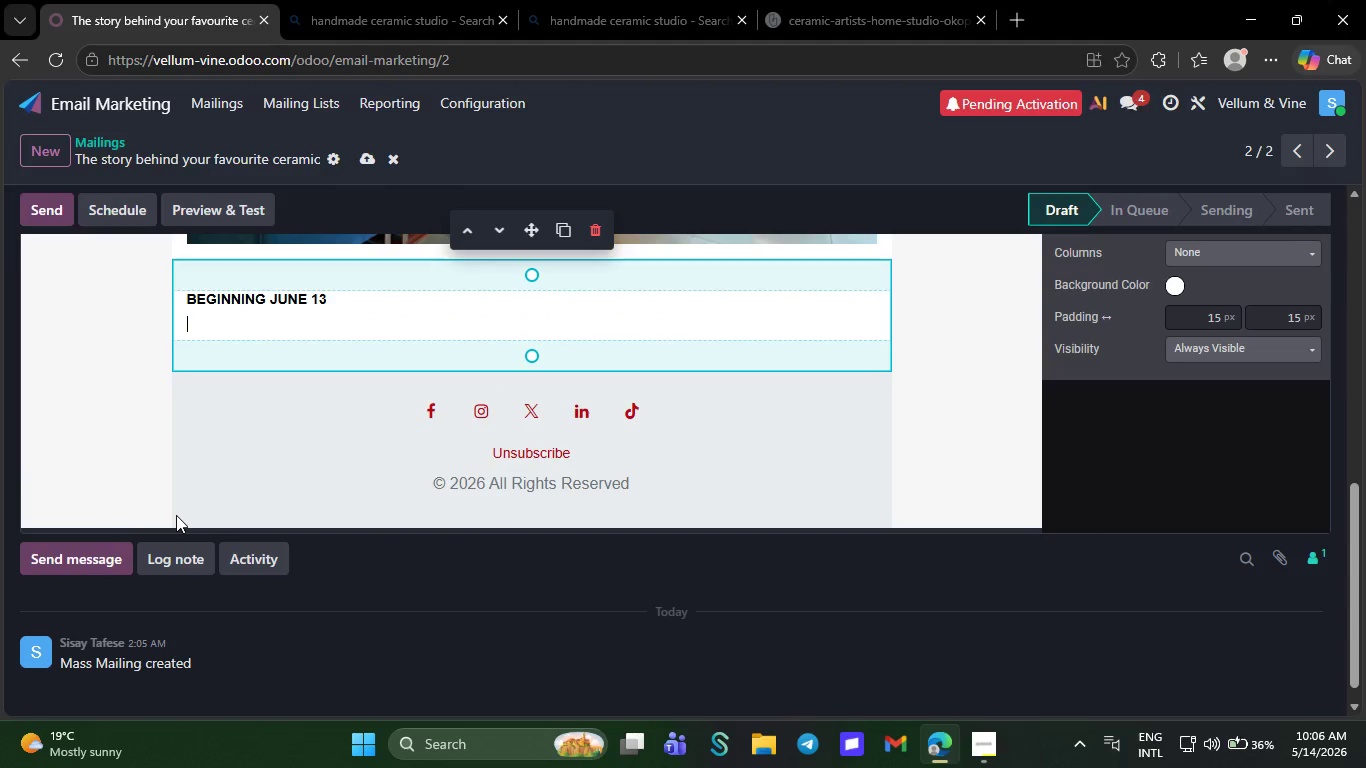 
key(Control+Z)
 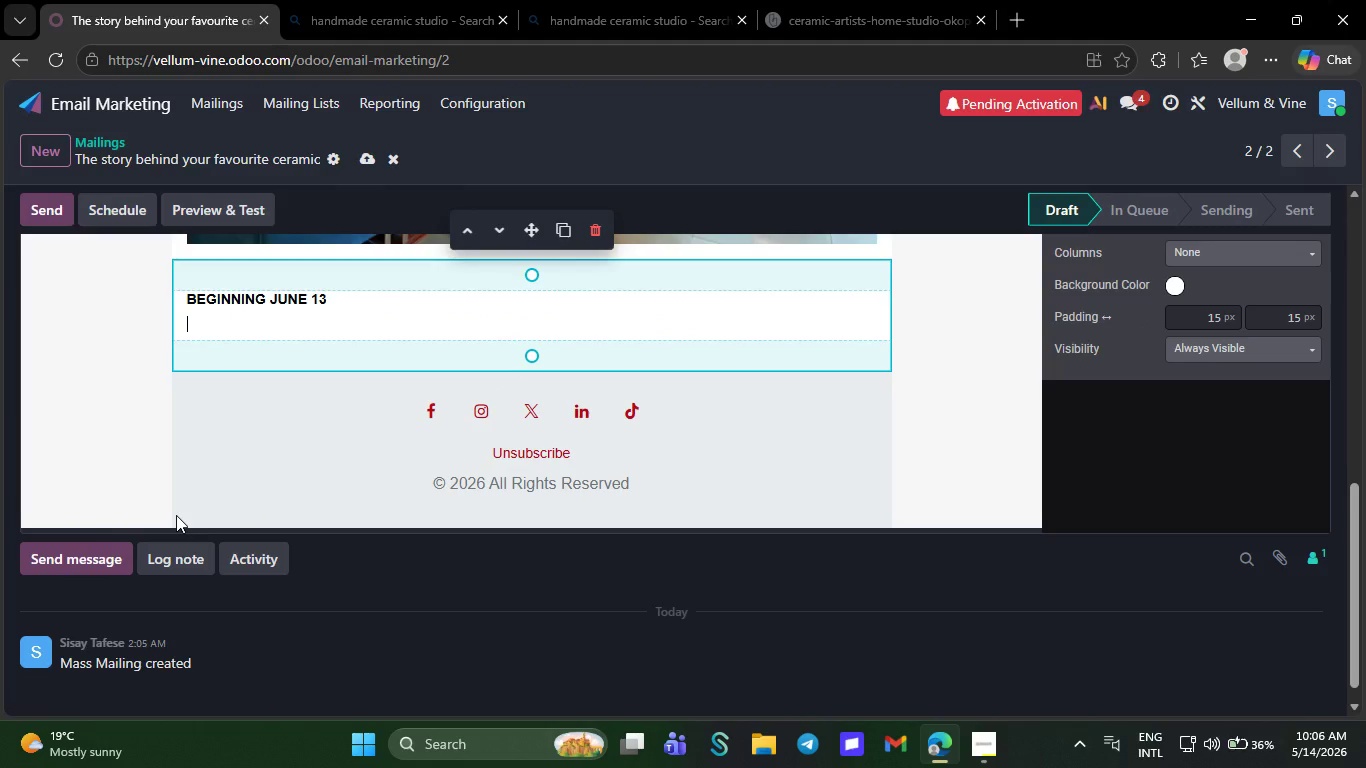 
key(Control+Z)
 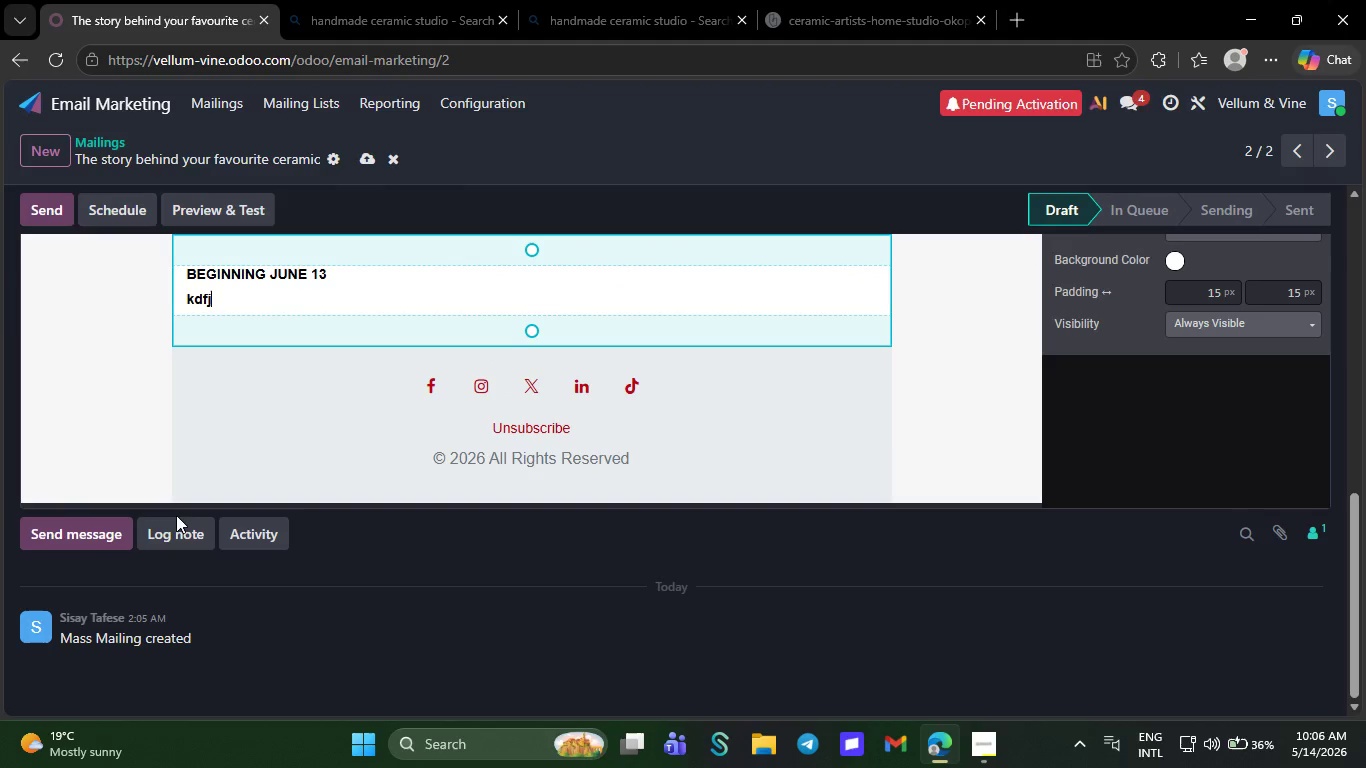 
key(Control+Z)
 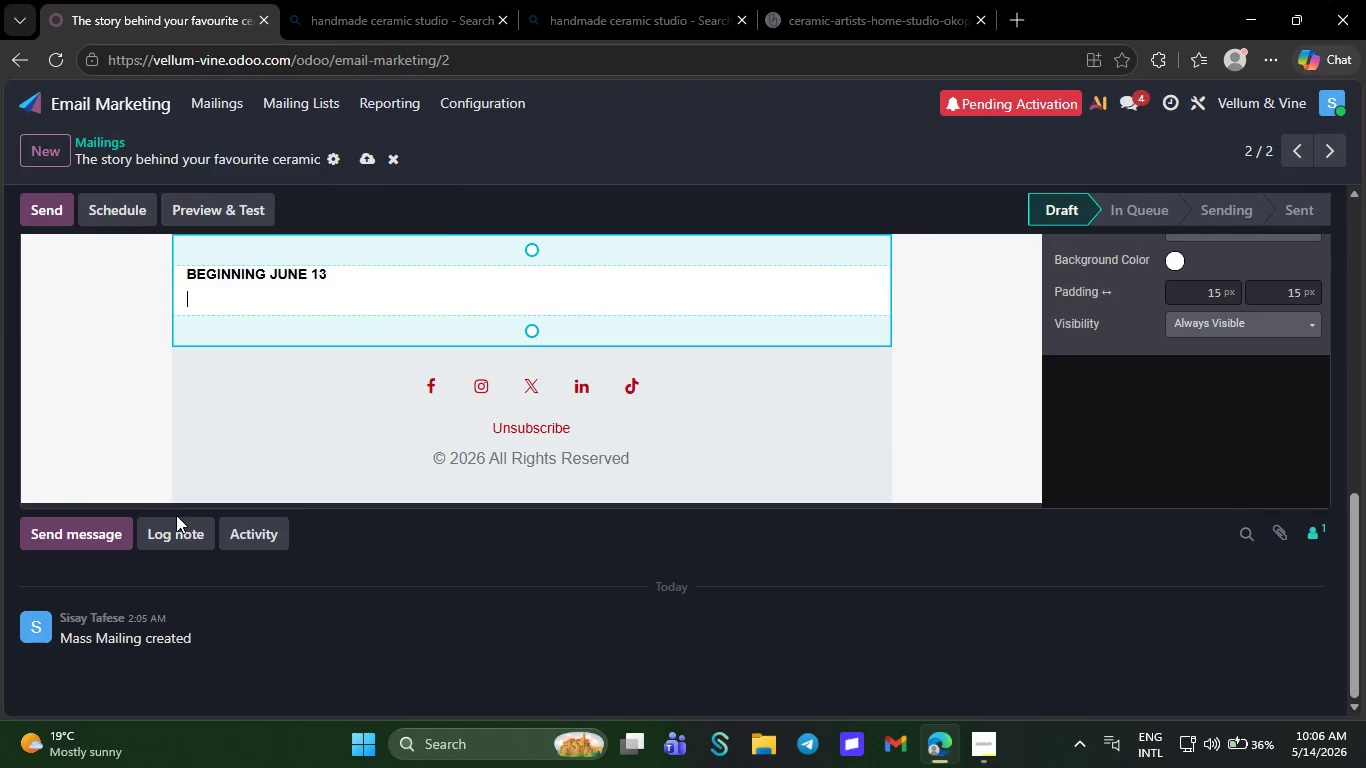 
key(Control+Z)
 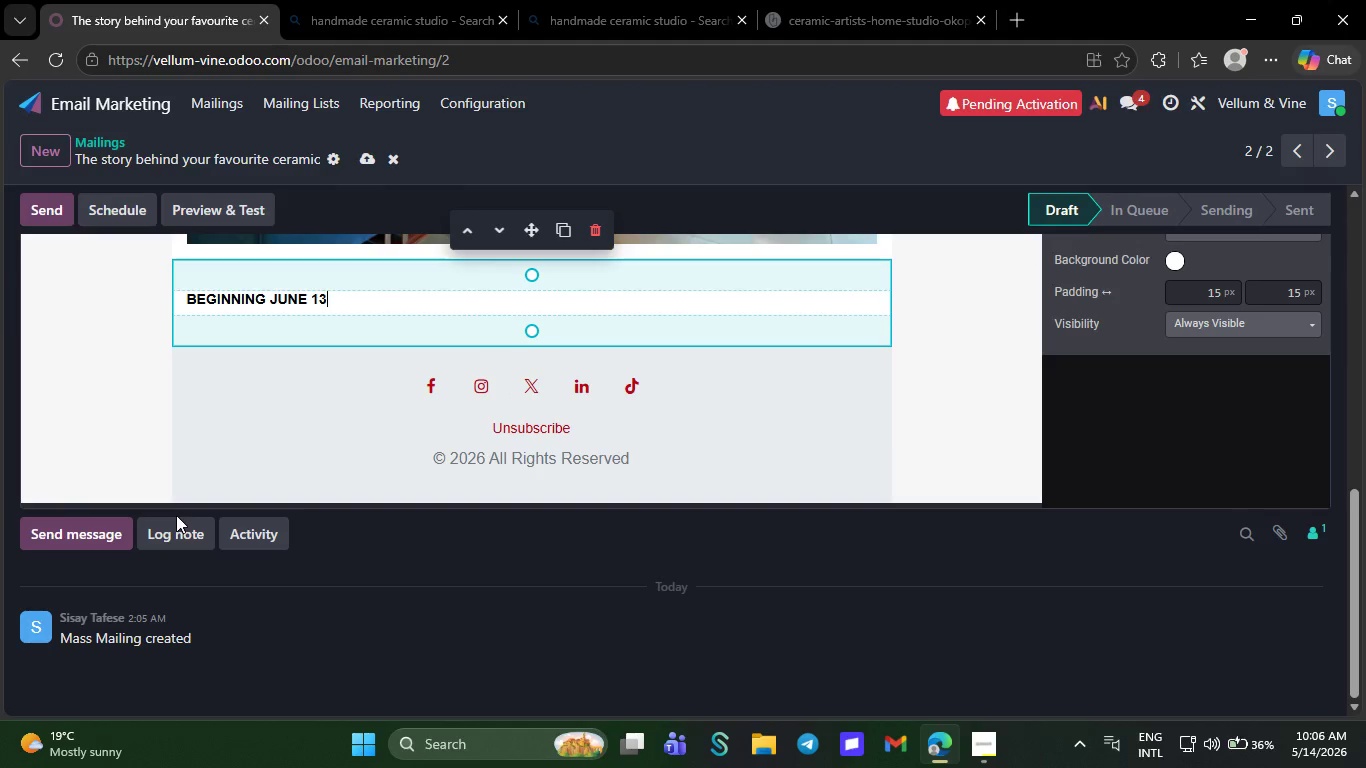 
key(Control+Z)
 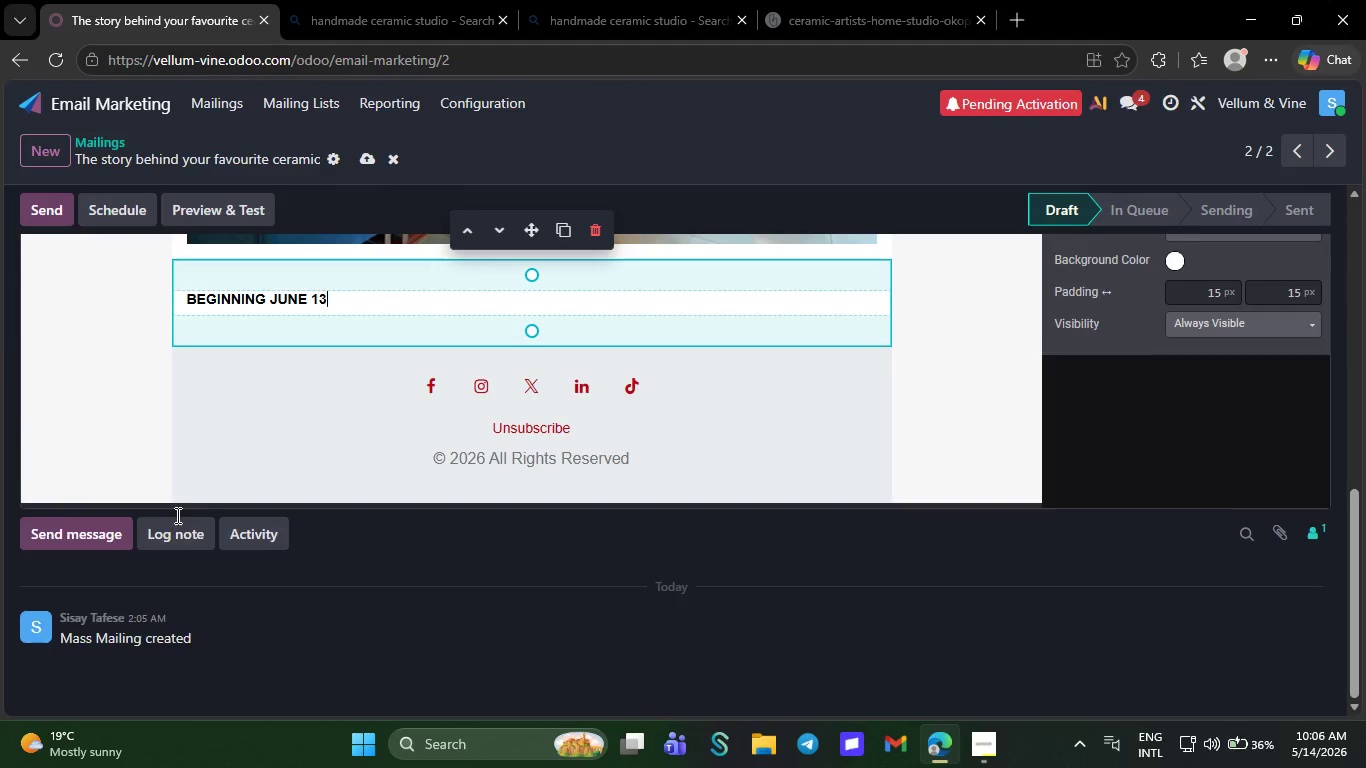 
key(Control+Z)
 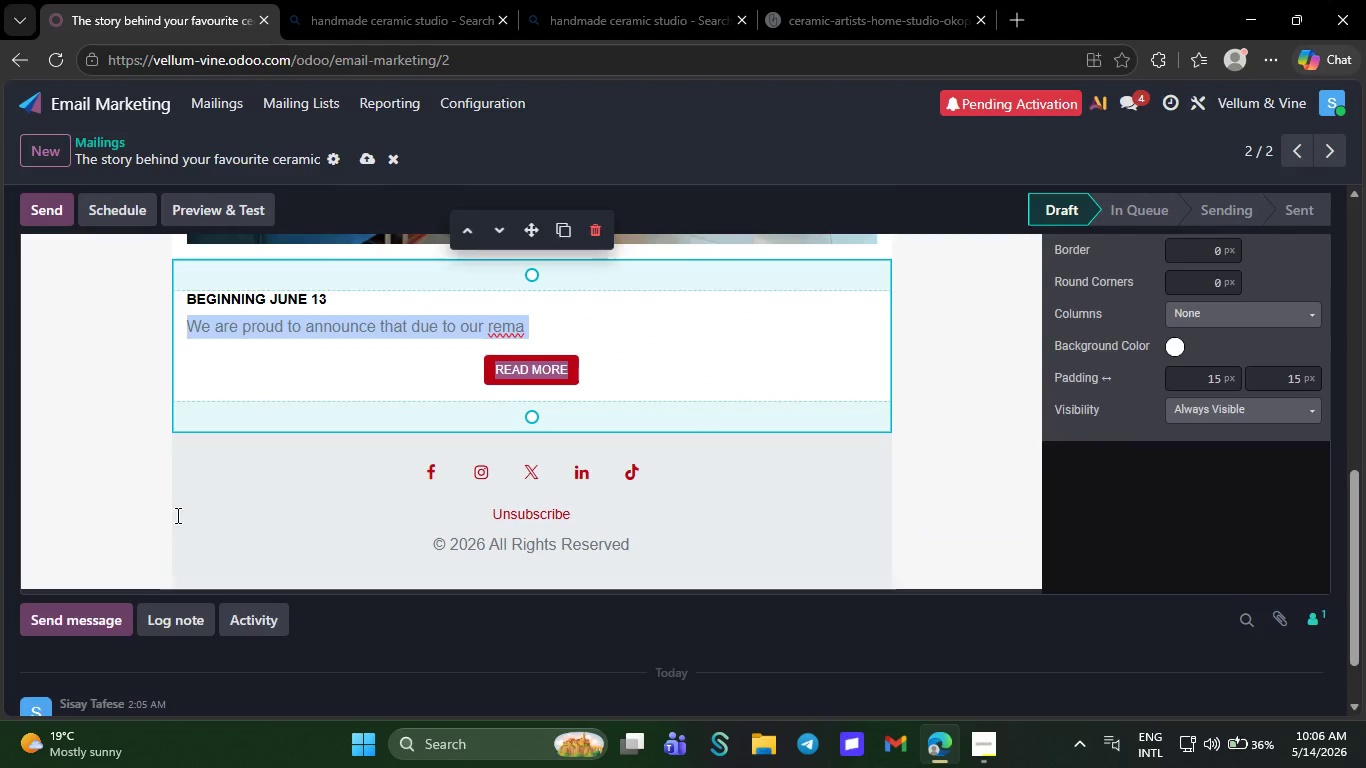 
key(Control+Z)
 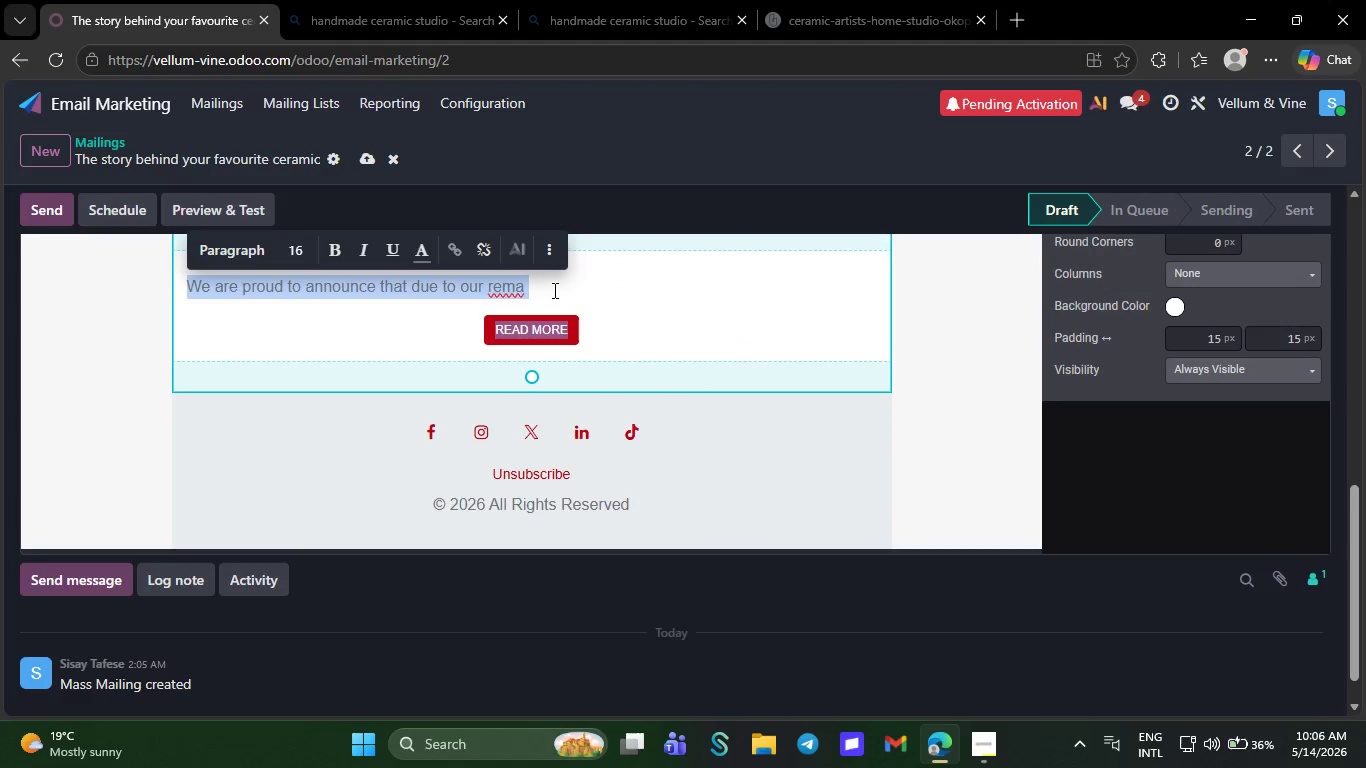 
left_click([545, 289])
 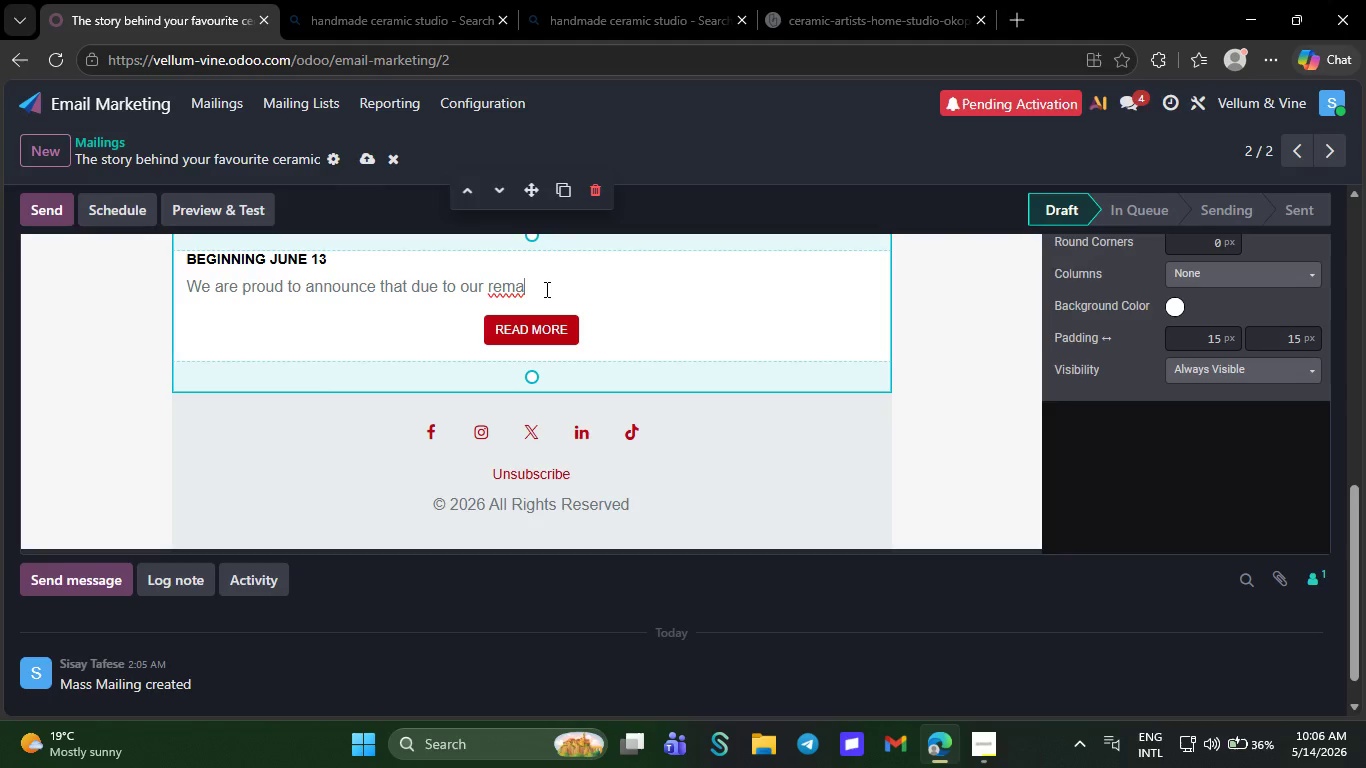 
hold_key(key=Backspace, duration=1.08)
 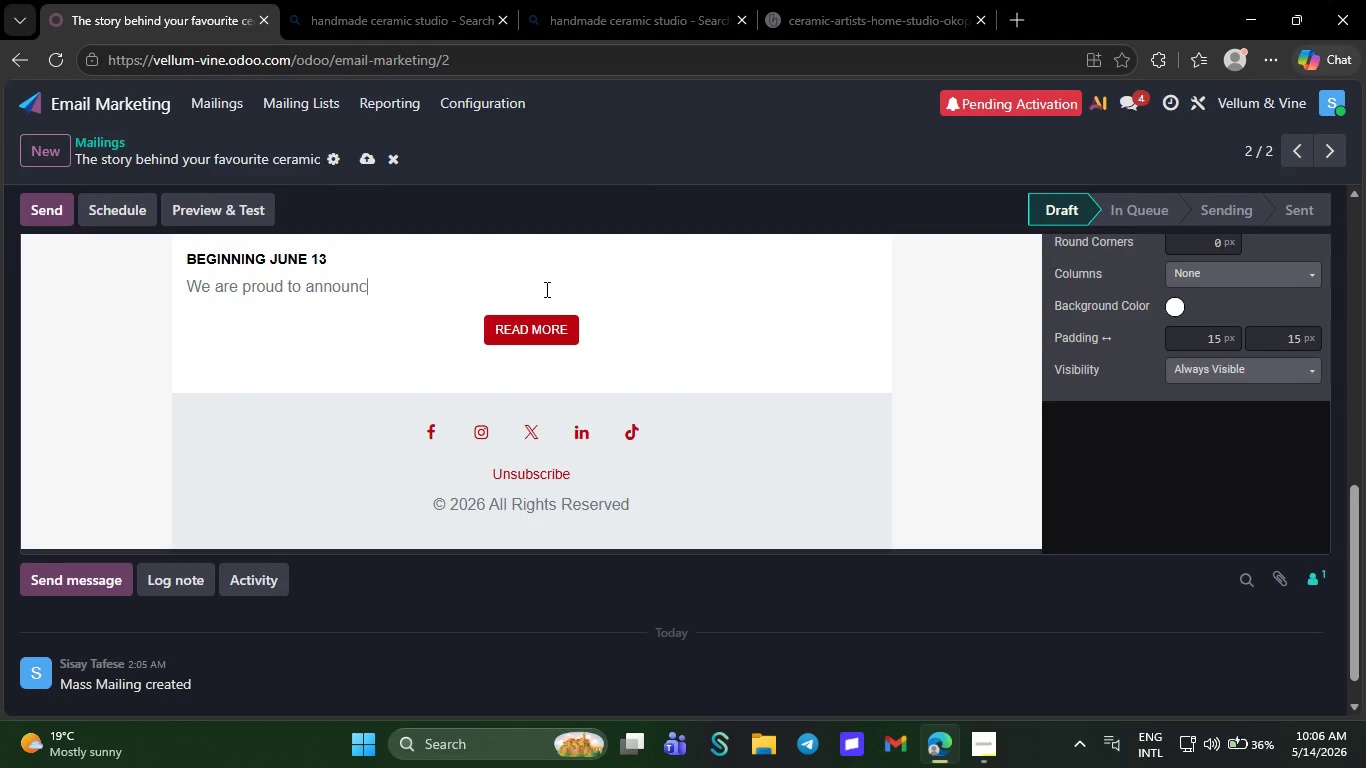 
key(Backspace)
key(Backspace)
key(Backspace)
key(Backspace)
key(Backspace)
key(Backspace)
key(Backspace)
key(Backspace)
key(Backspace)
key(Backspace)
key(Backspace)
key(Backspace)
key(Backspace)
key(Backspace)
key(Backspace)
key(Backspace)
key(Backspace)
key(Backspace)
key(Backspace)
key(Backspace)
key(Backspace)
key(Backspace)
key(Backspace)
key(Backspace)
key(Backspace)
type(Every Clay )
 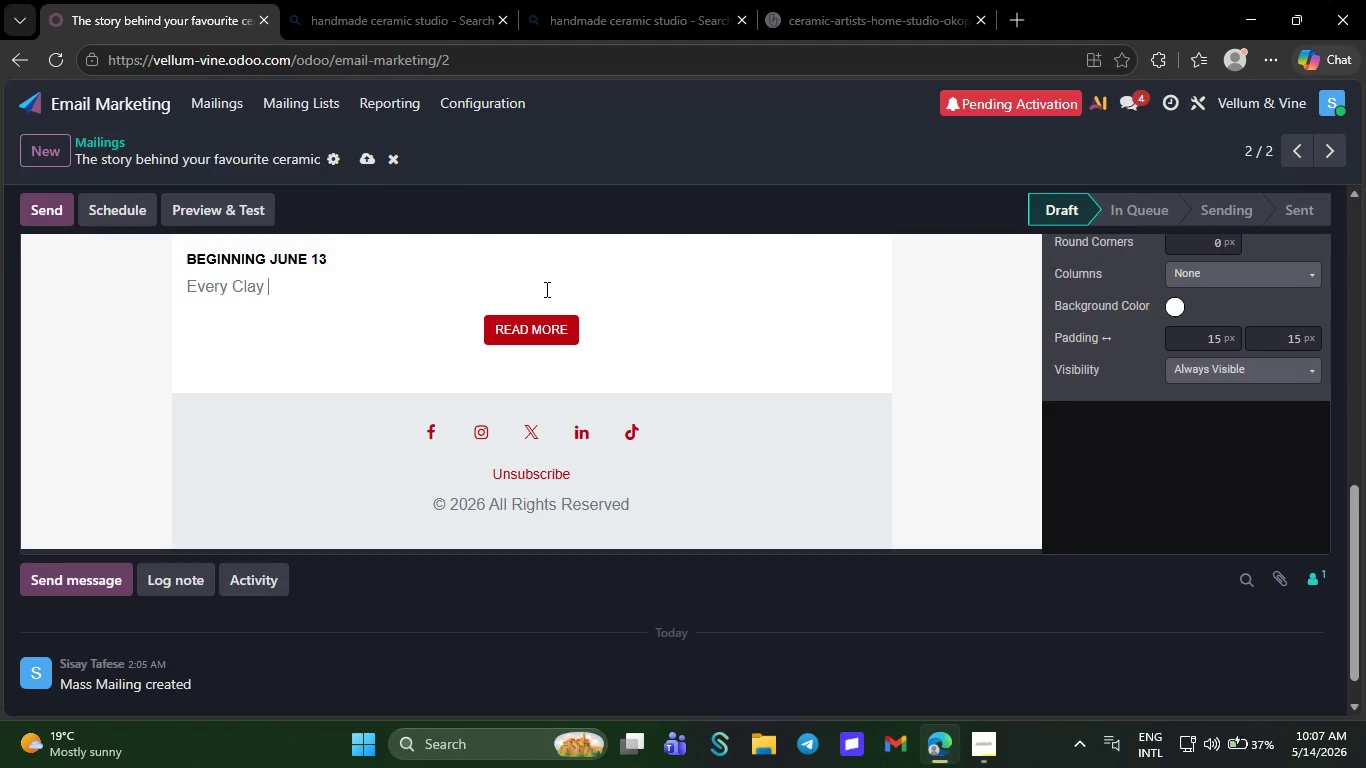 
type(& Co piee)
key(Backspace)
type(ce )
 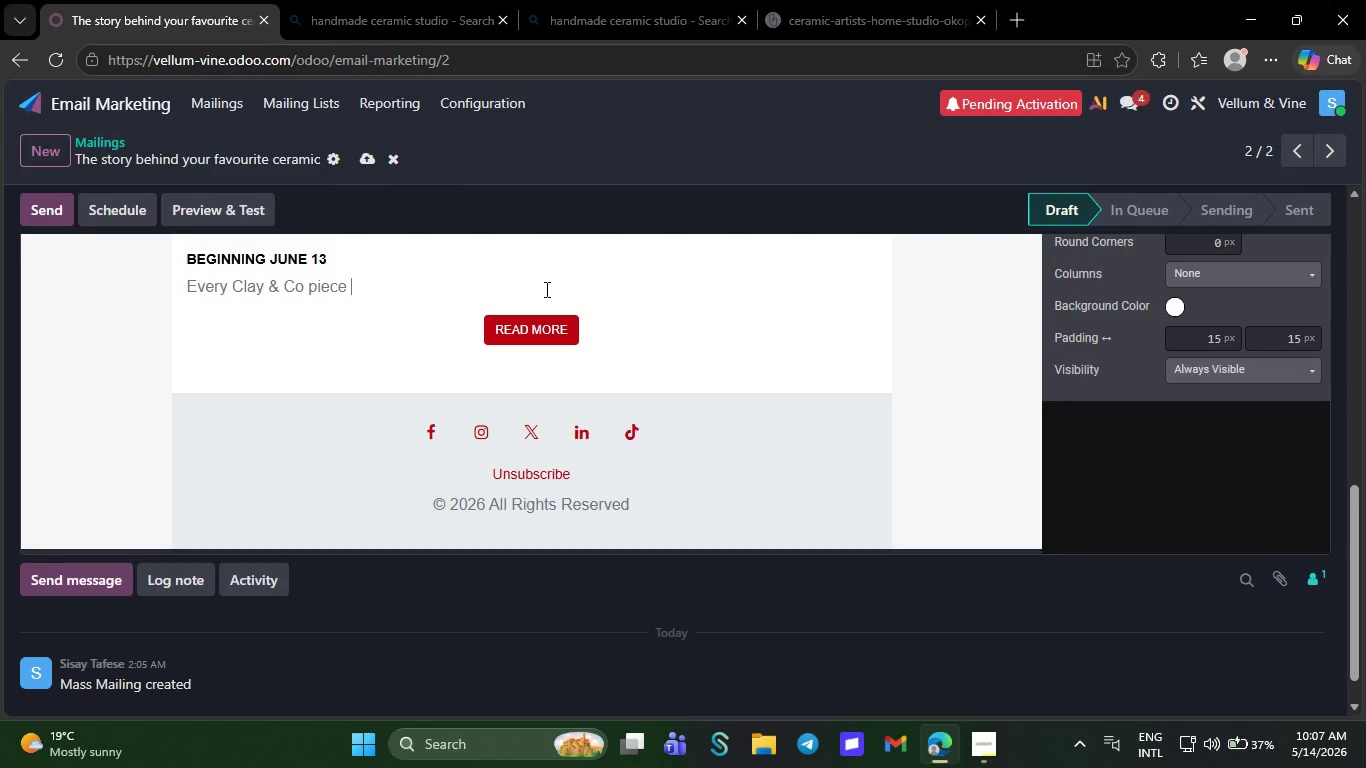 
type(be )
key(Backspace)
type(gin)
 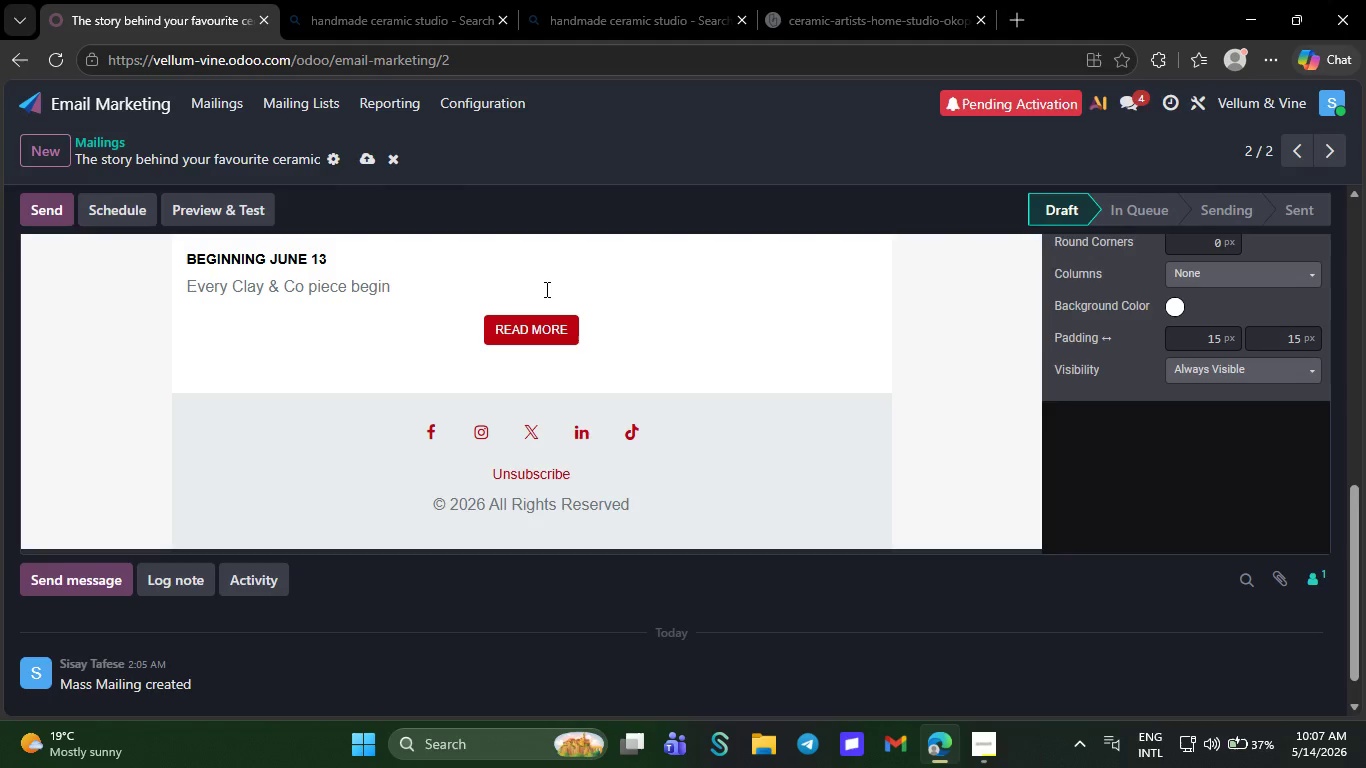 
type(s long before it reaches your shelg)
key(Backspace)
type(f.)
key(NumpadEnter)
type(For our upcoming collection inspired by )
 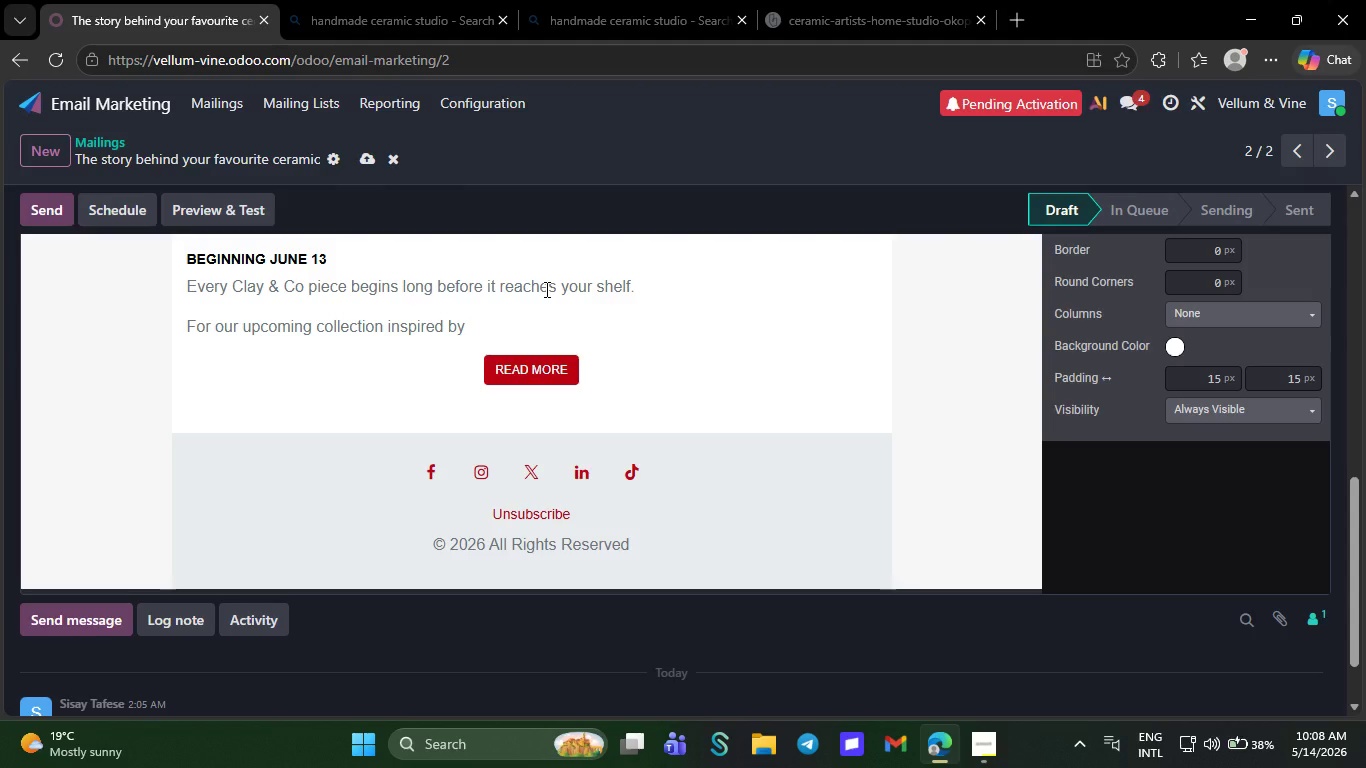 
hold_key(key=ShiftRight, duration=0.39)
 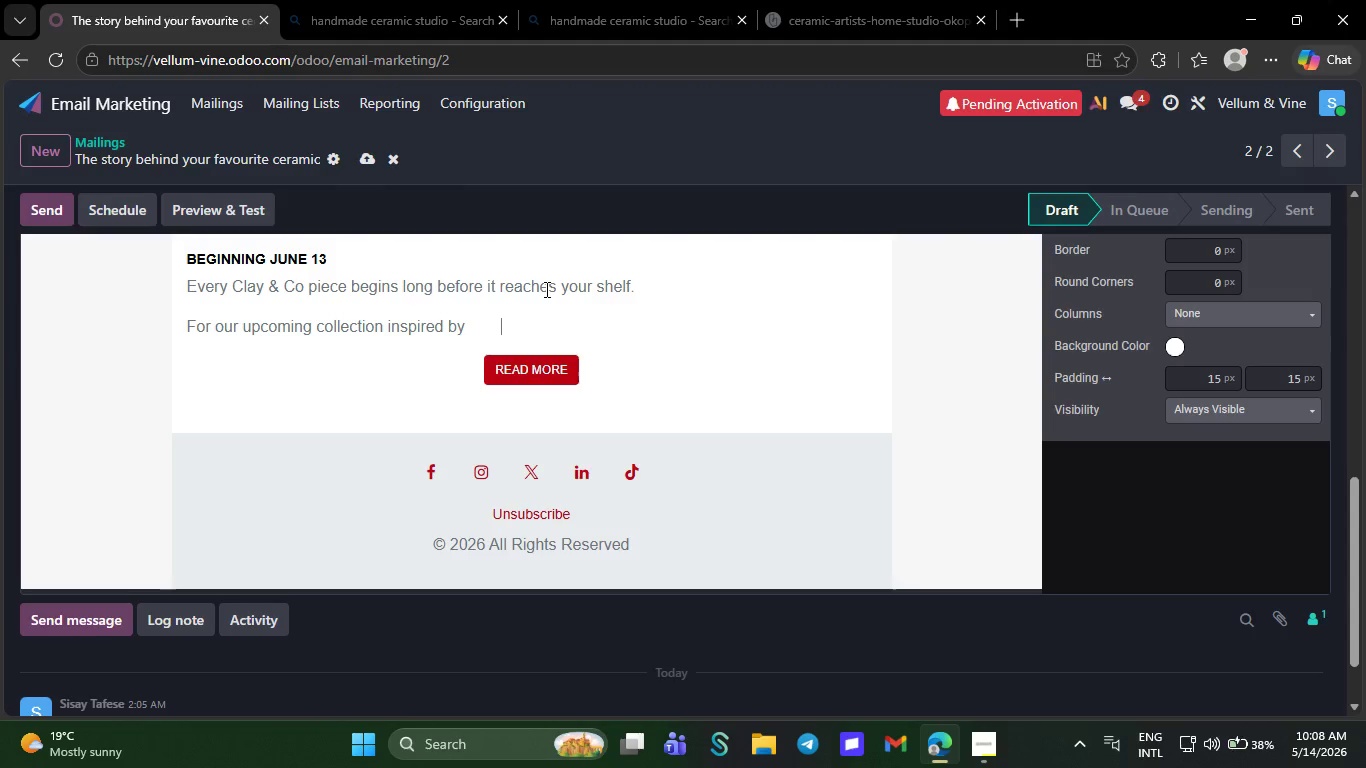 
key(Tab)
key(Backspace)
type(`{{`favorite_ceranic_style}}` a)
key(Backspace)
key(Backspace)
 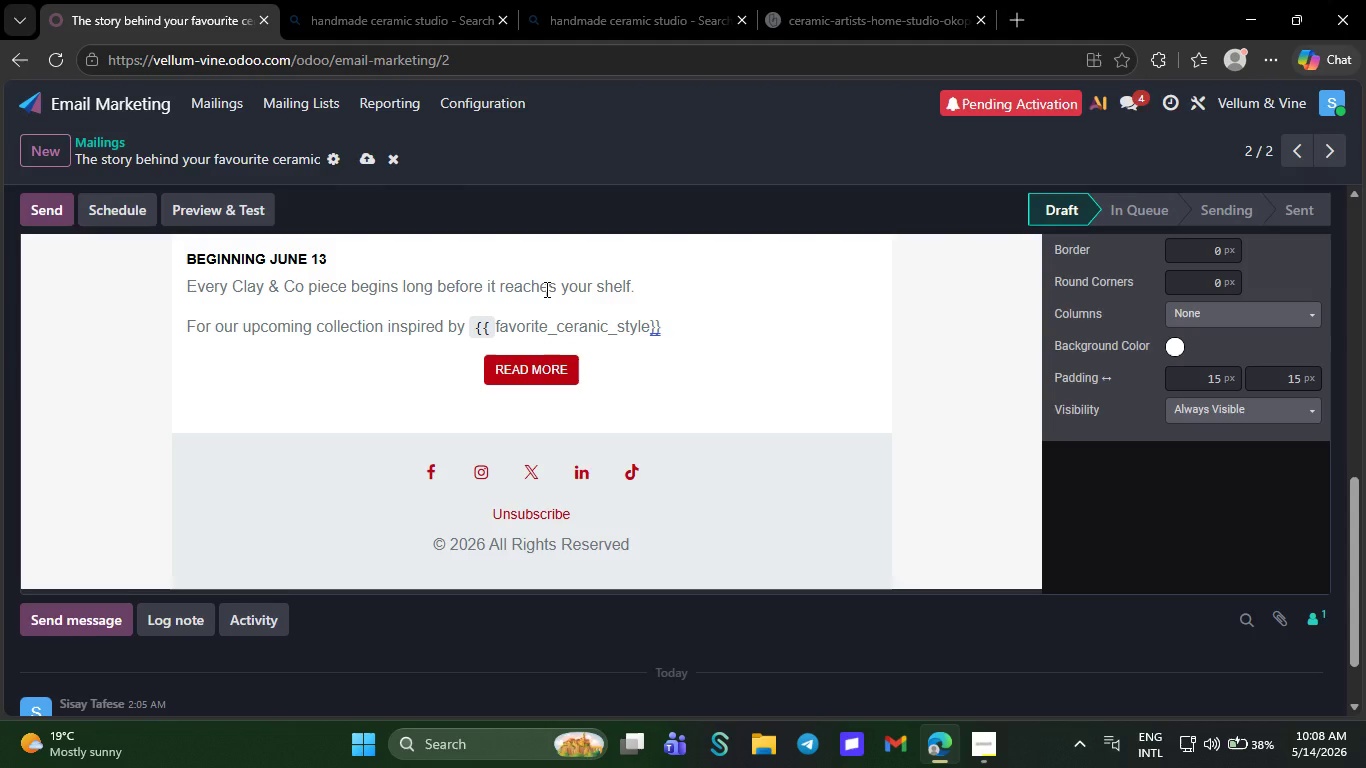 
left_click([493, 327])
 